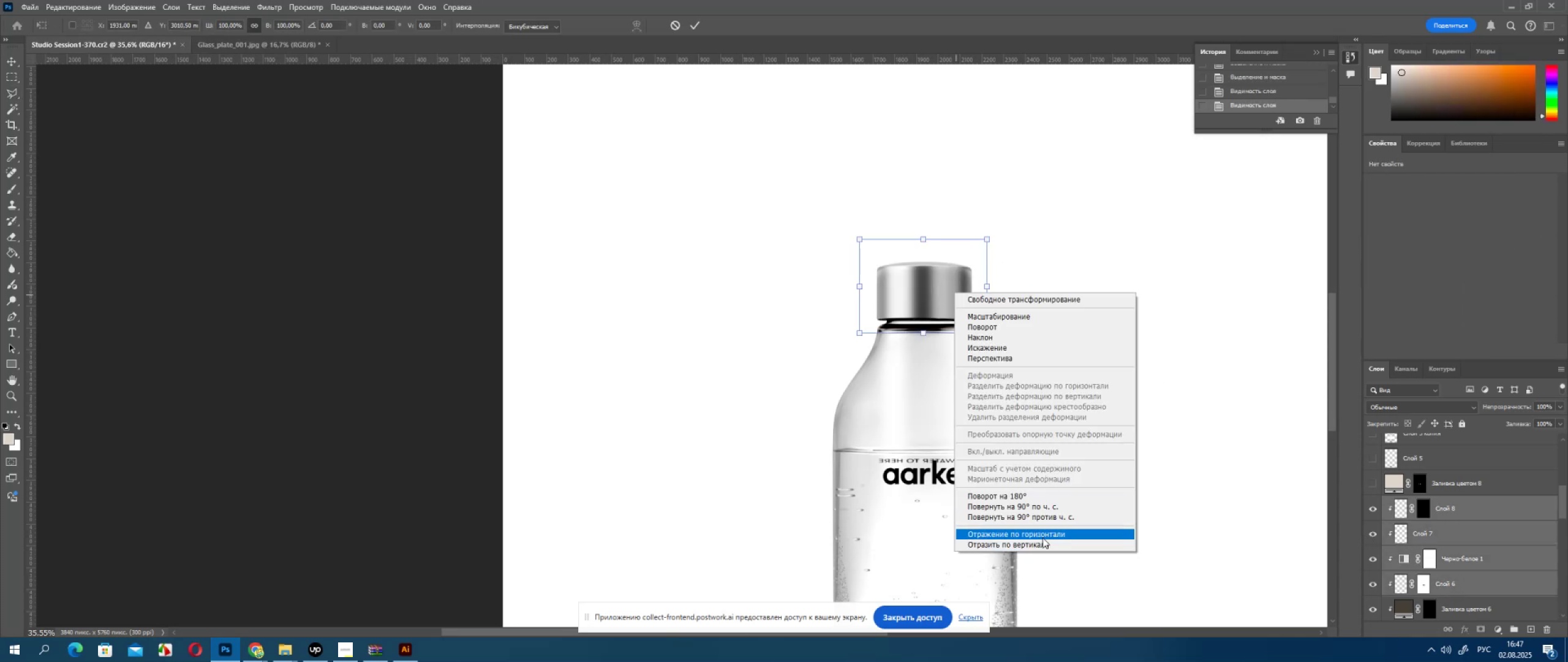 
left_click([1042, 532])
 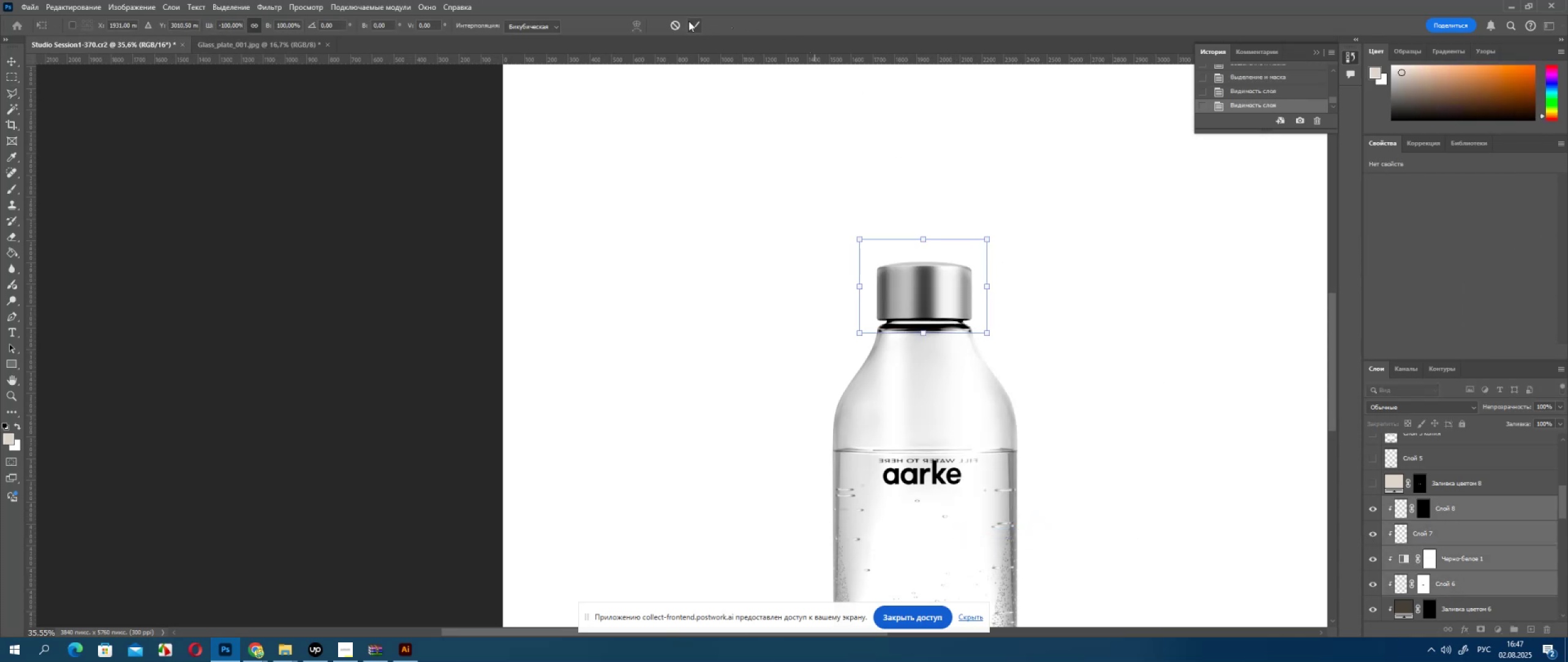 
left_click([693, 20])
 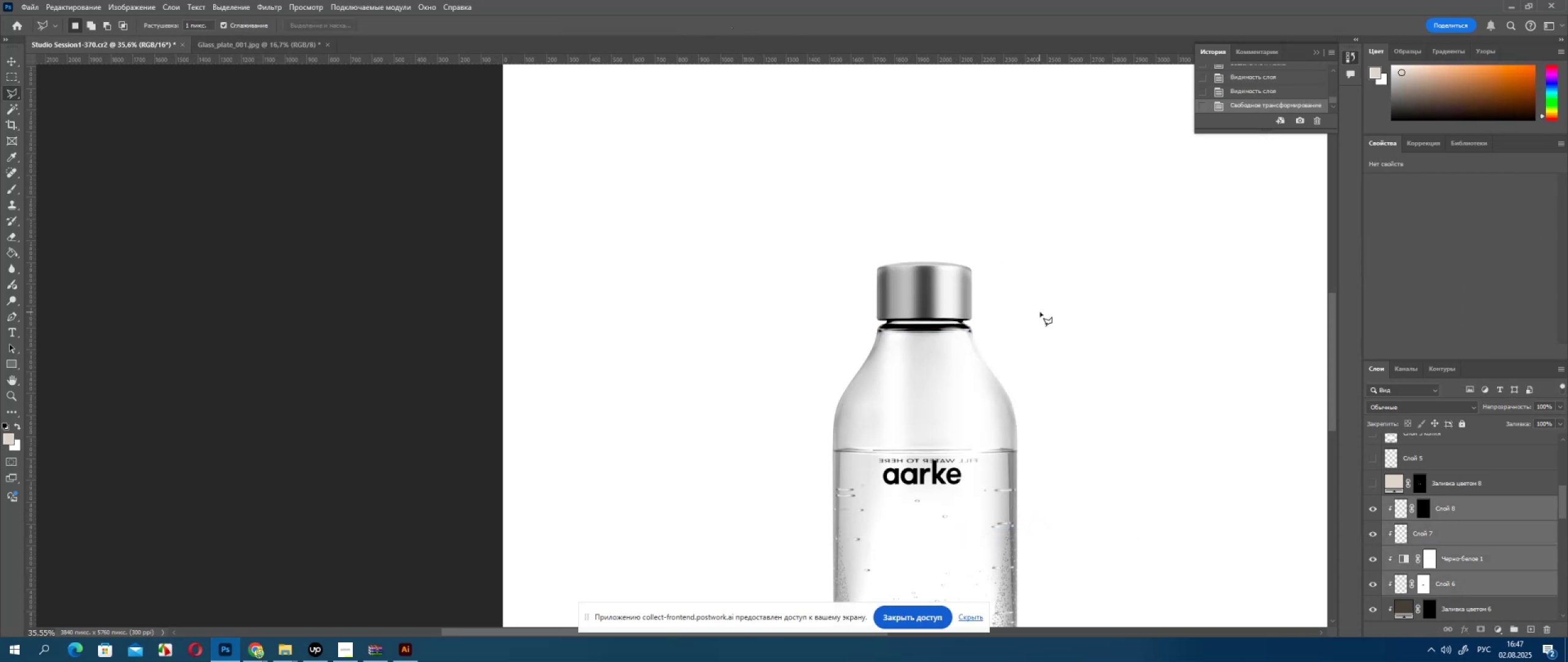 
hold_key(key=AltLeft, duration=0.46)
scroll: coordinate [1038, 330], scroll_direction: down, amount: 11.0
 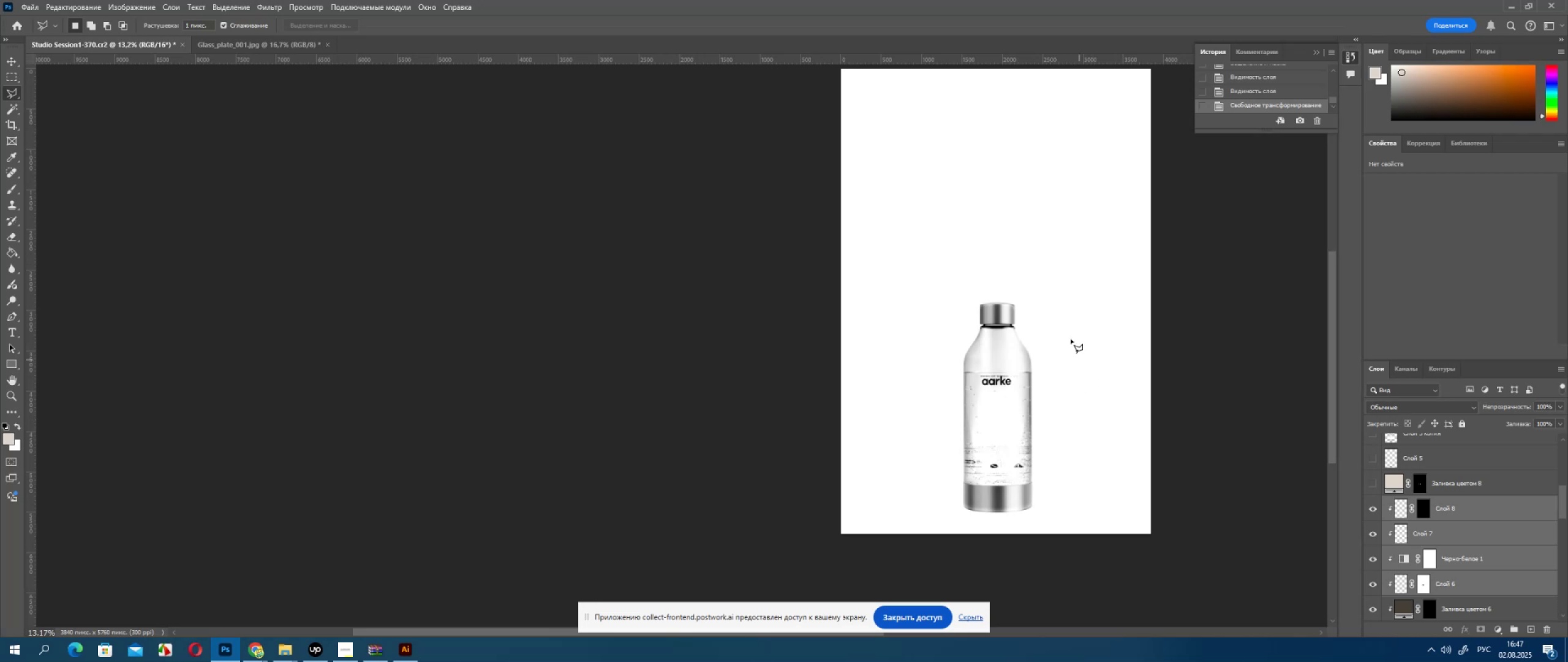 
hold_key(key=AltLeft, duration=1.02)
scroll: coordinate [958, 316], scroll_direction: up, amount: 17.0
 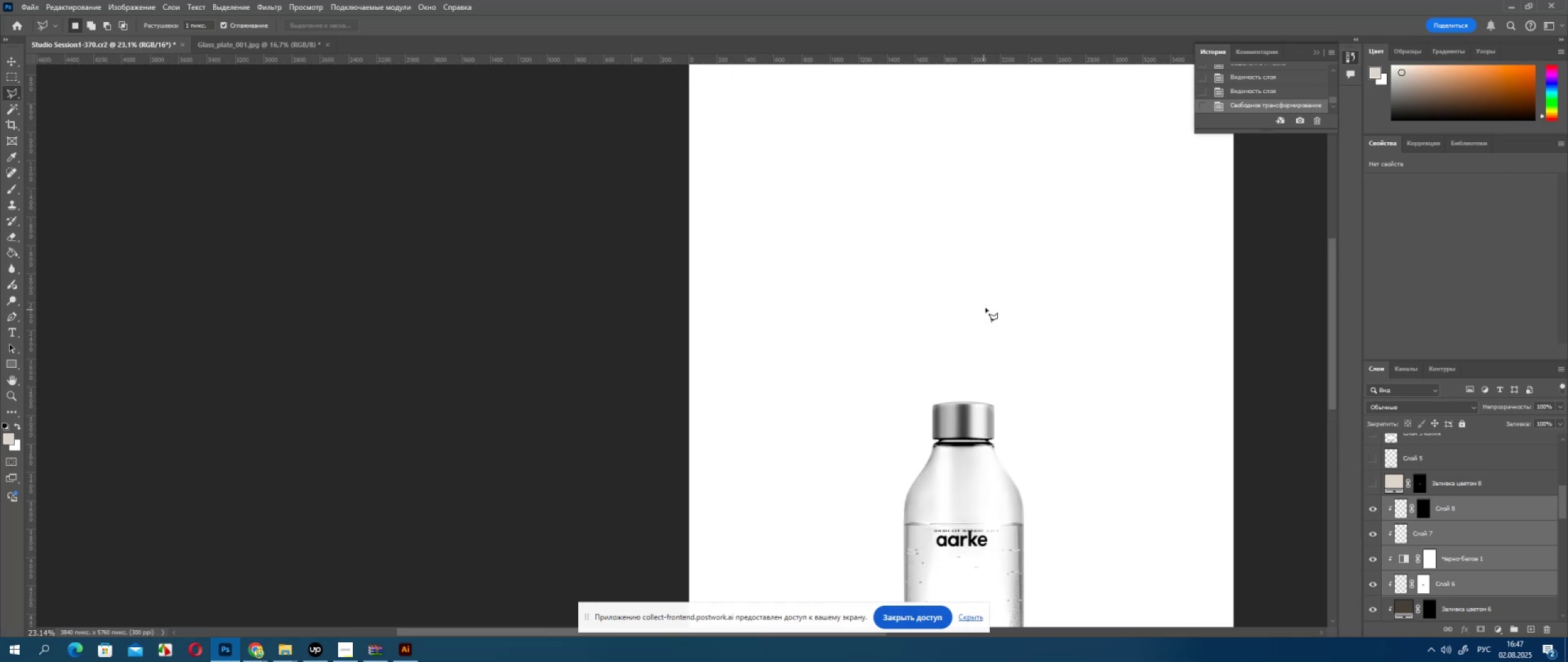 
hold_key(key=AltLeft, duration=1.25)
scroll: coordinate [995, 401], scroll_direction: up, amount: 25.0
 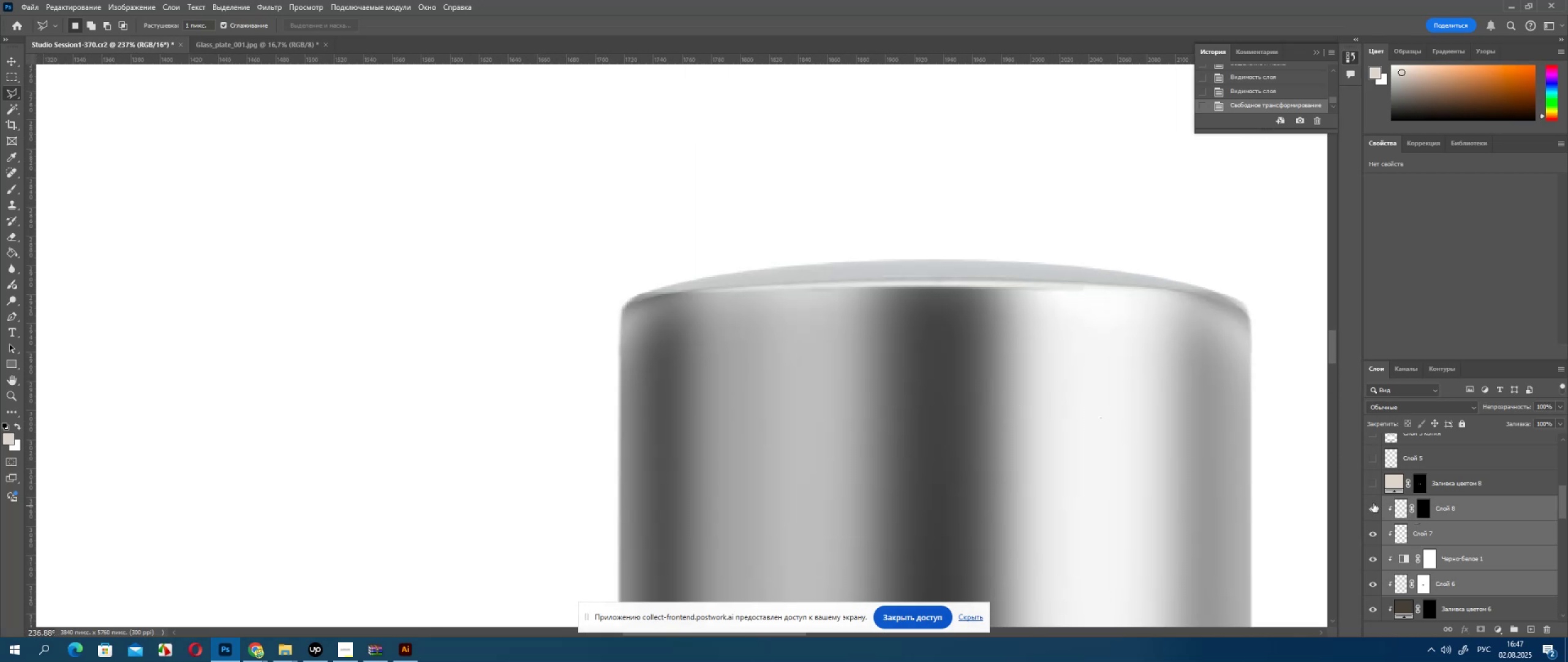 
left_click([1369, 506])
 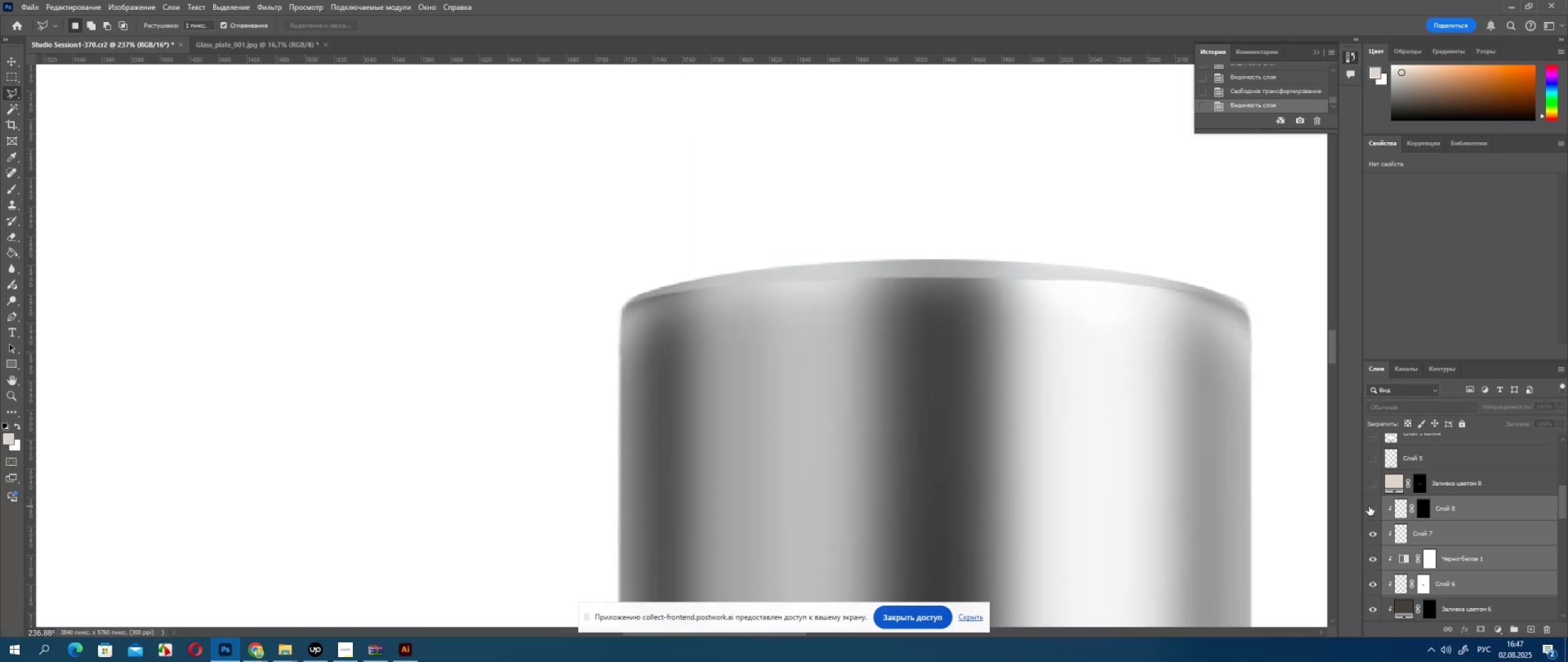 
left_click([1369, 506])
 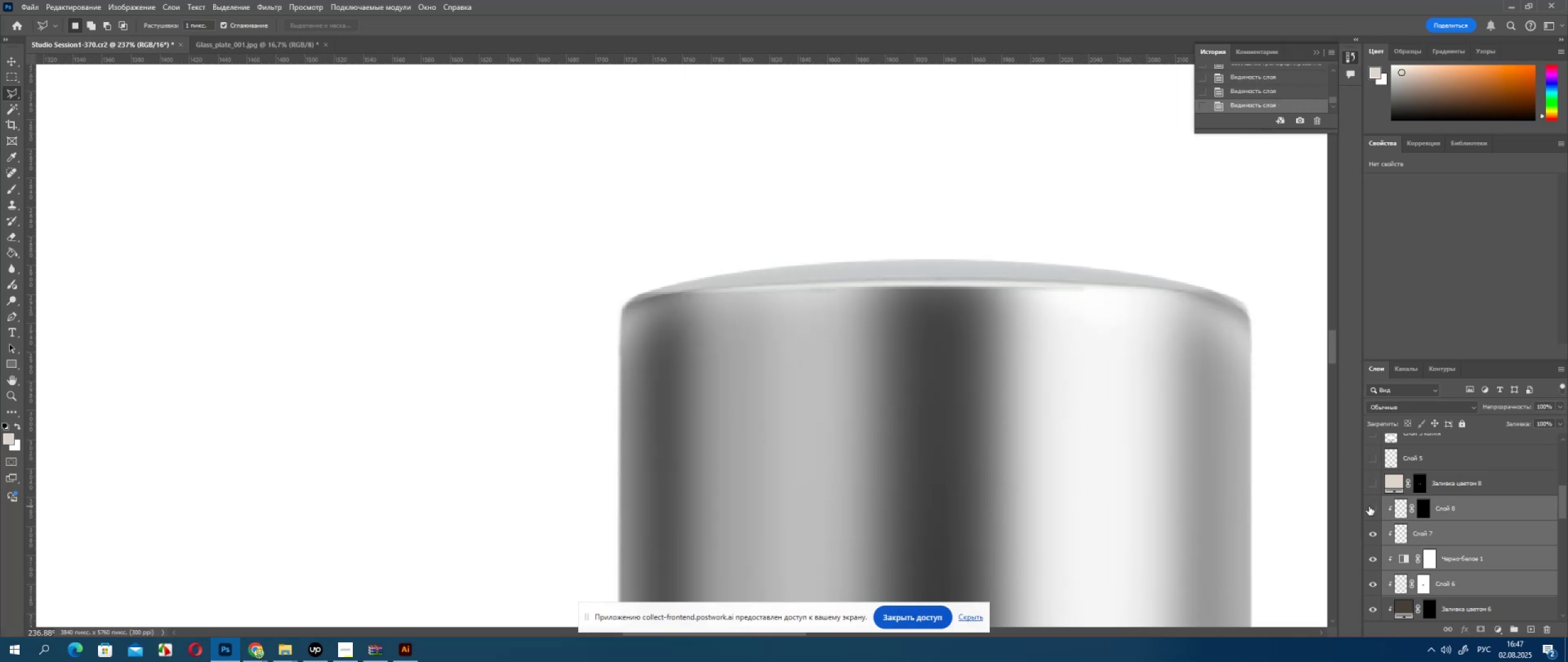 
double_click([1369, 506])
 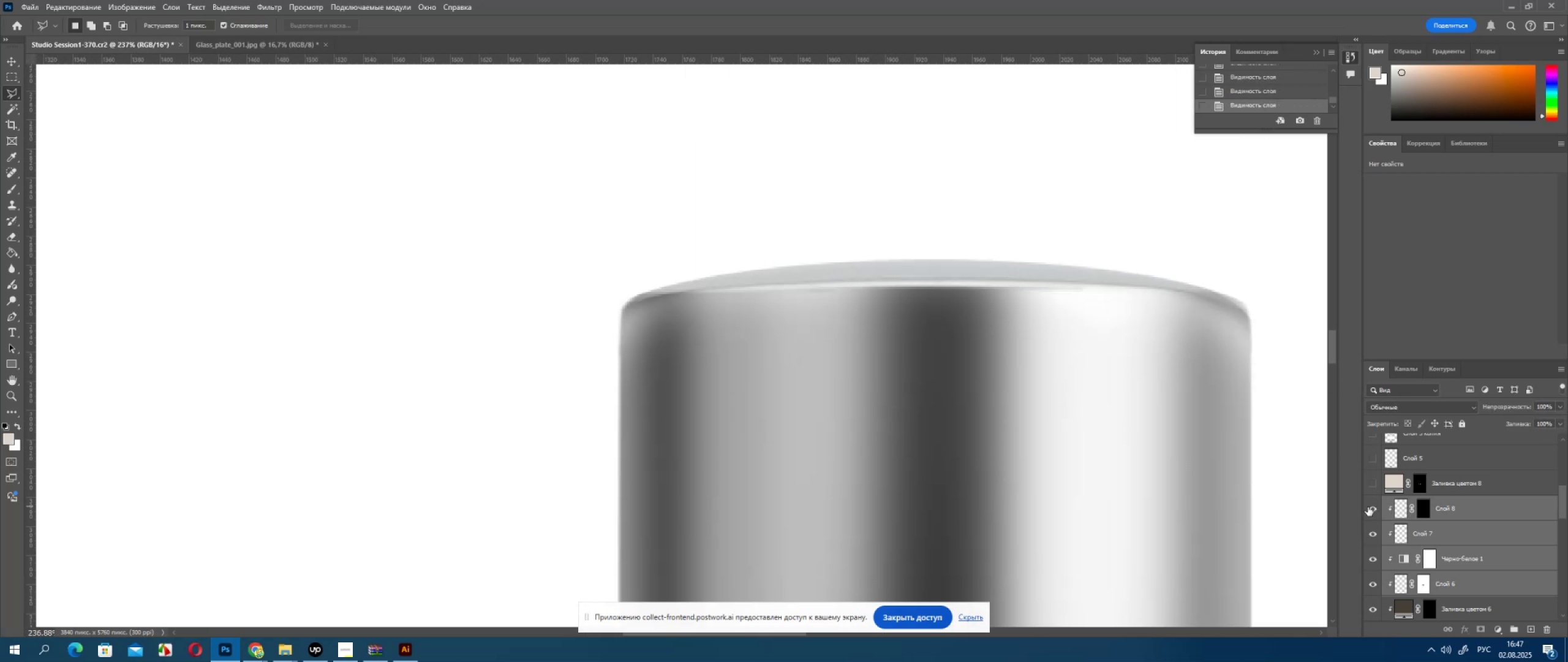 
double_click([1368, 507])
 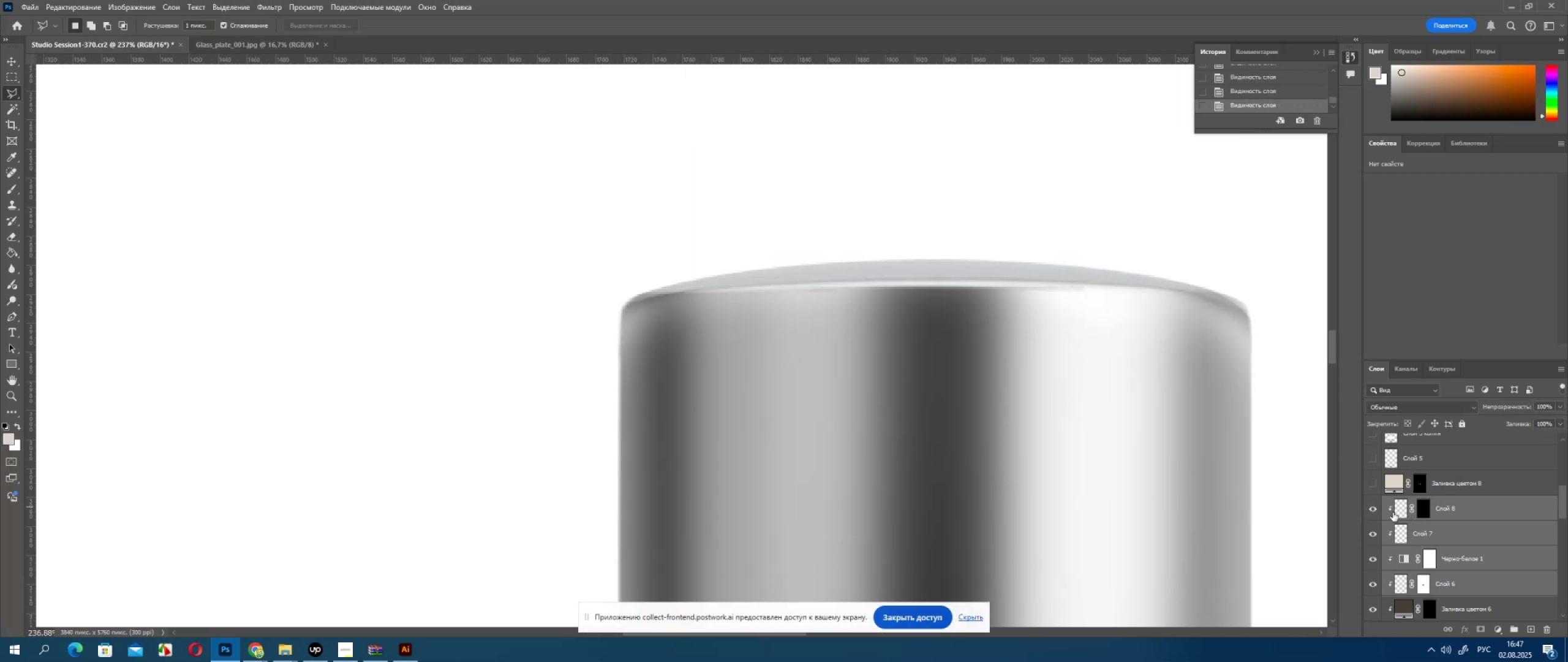 
hold_key(key=ShiftLeft, duration=1.18)
left_click([1424, 509])
 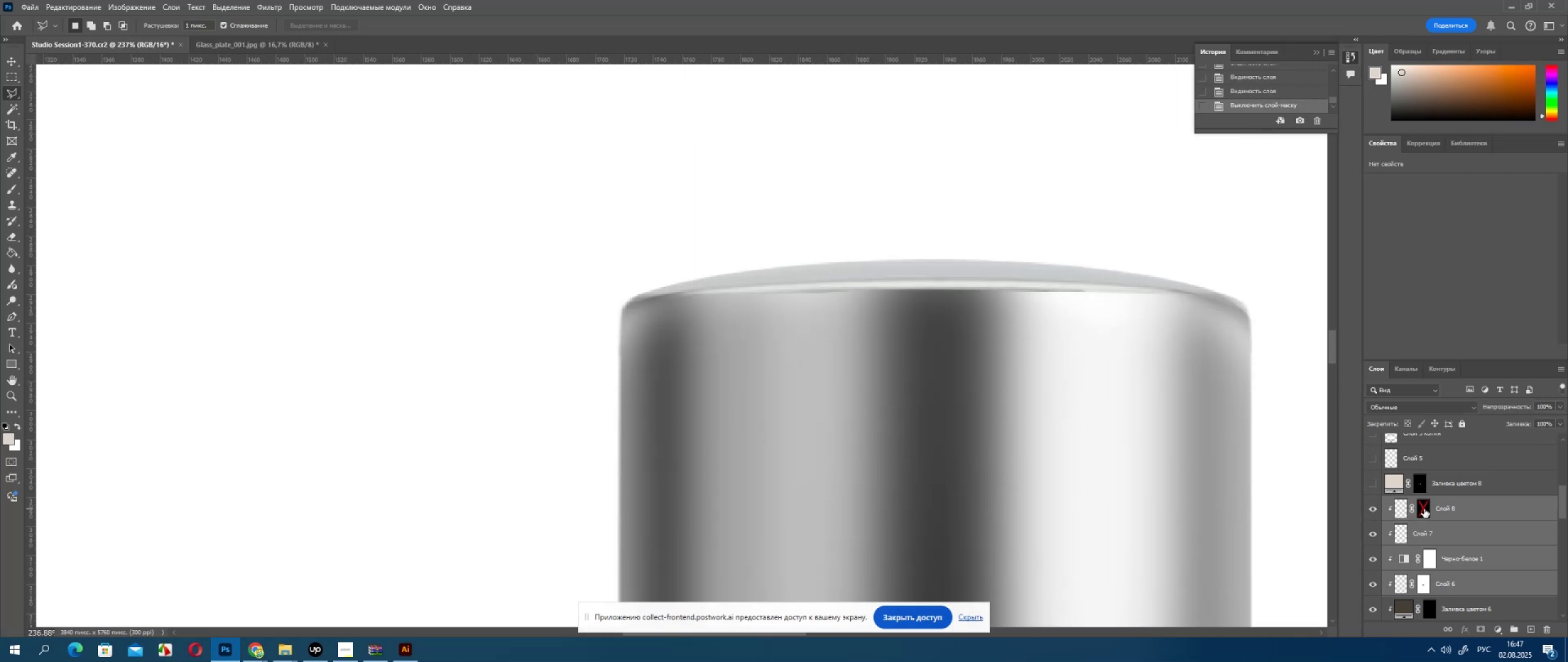 
left_click([1424, 509])
 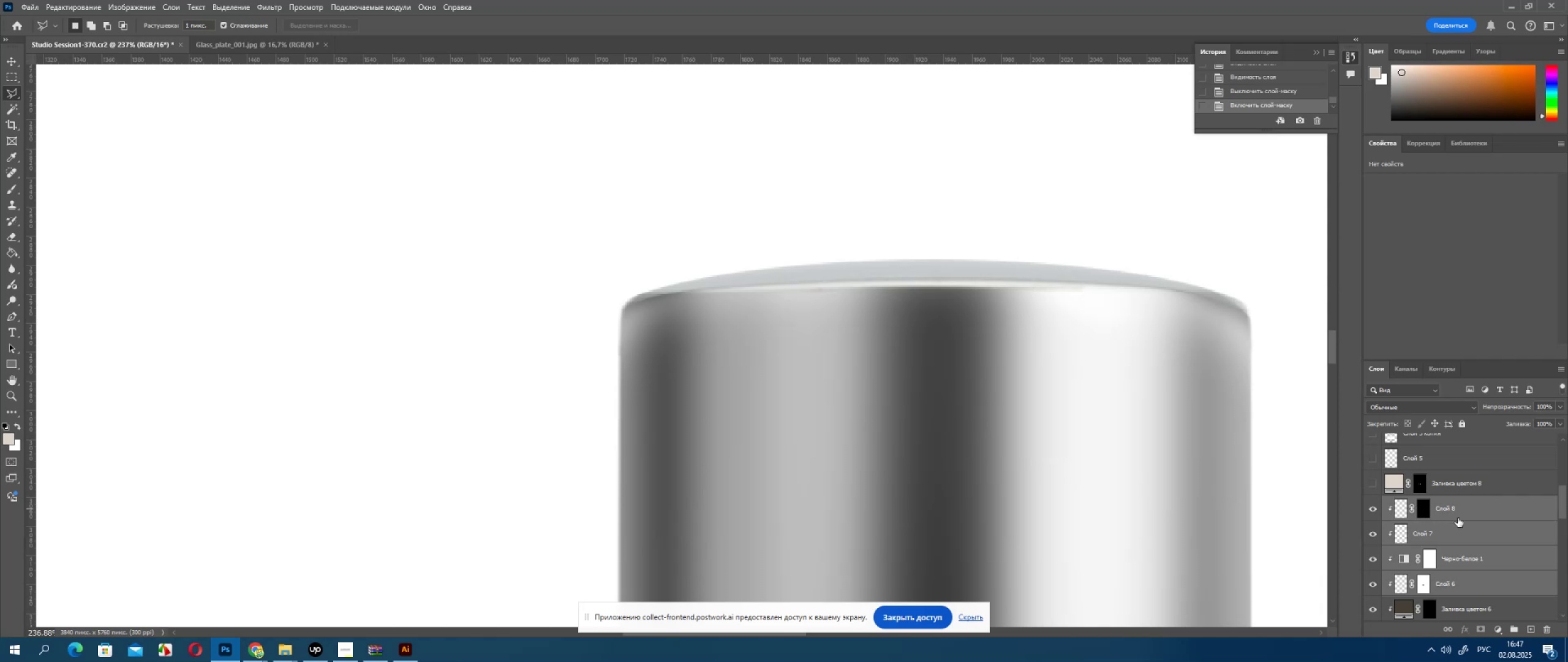 
left_click([1468, 510])
 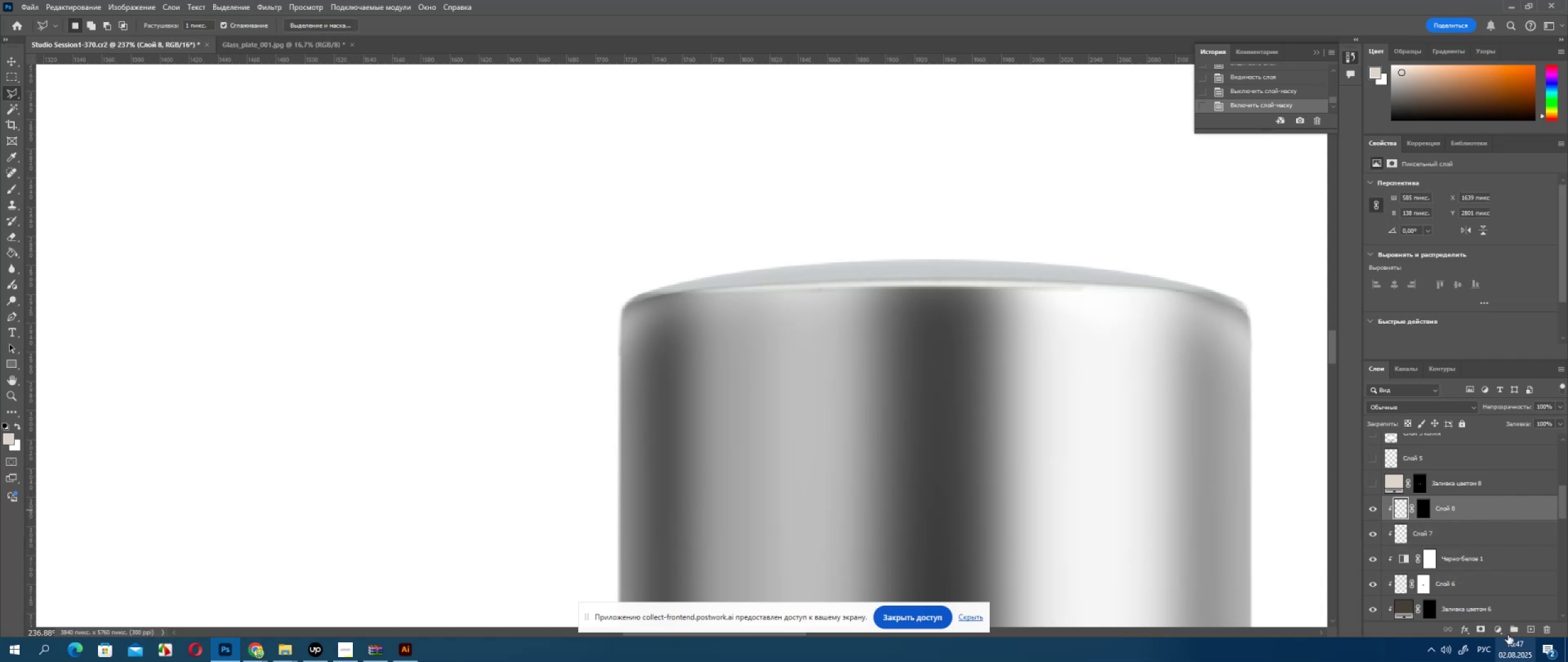 
scroll: coordinate [1444, 523], scroll_direction: up, amount: 4.0
 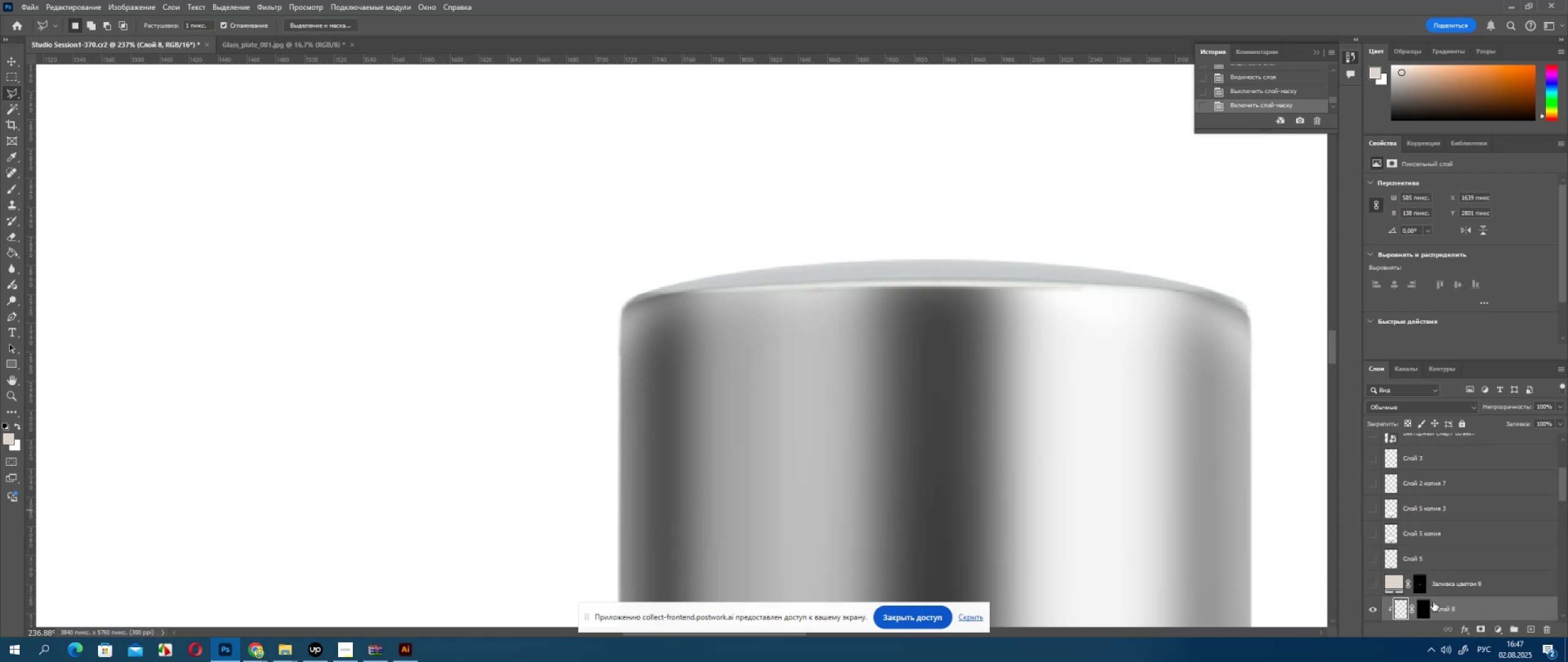 
hold_key(key=ControlLeft, duration=0.41)
 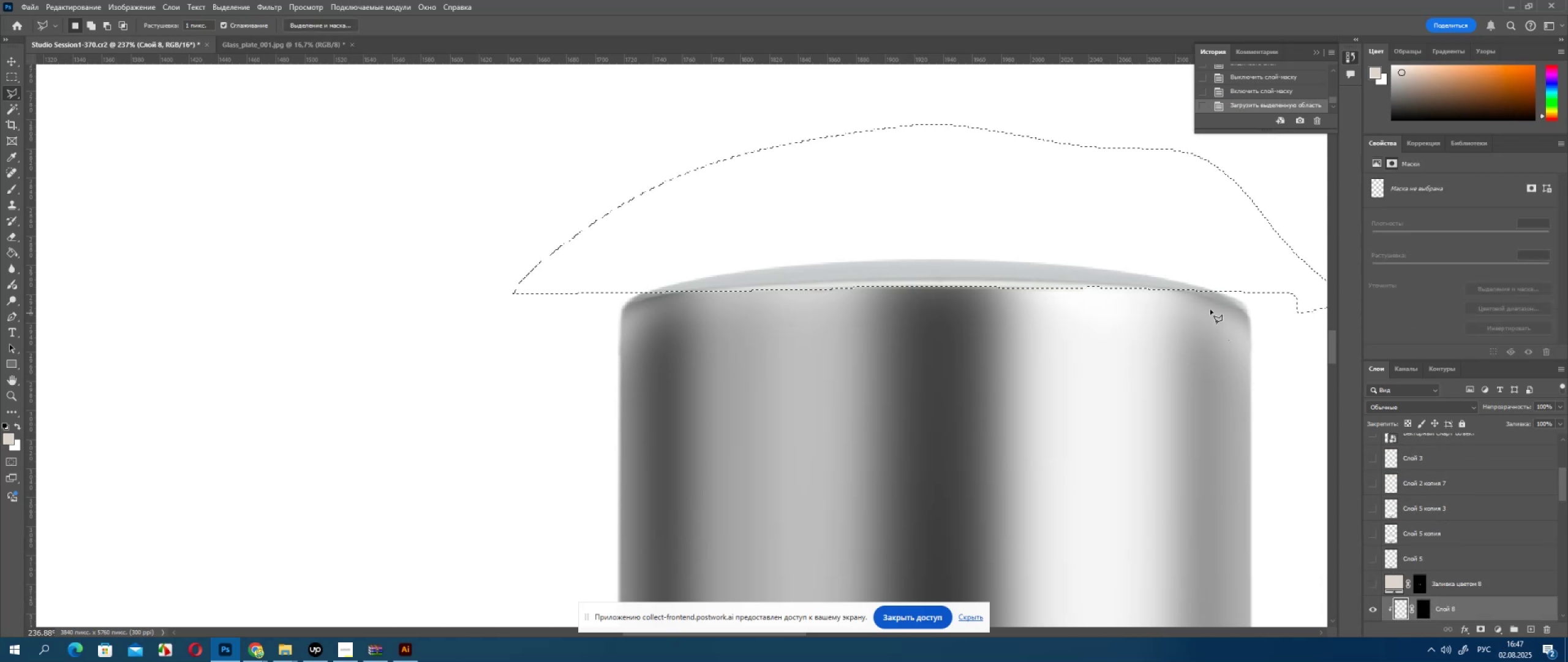 
hold_key(key=ShiftLeft, duration=0.44)
 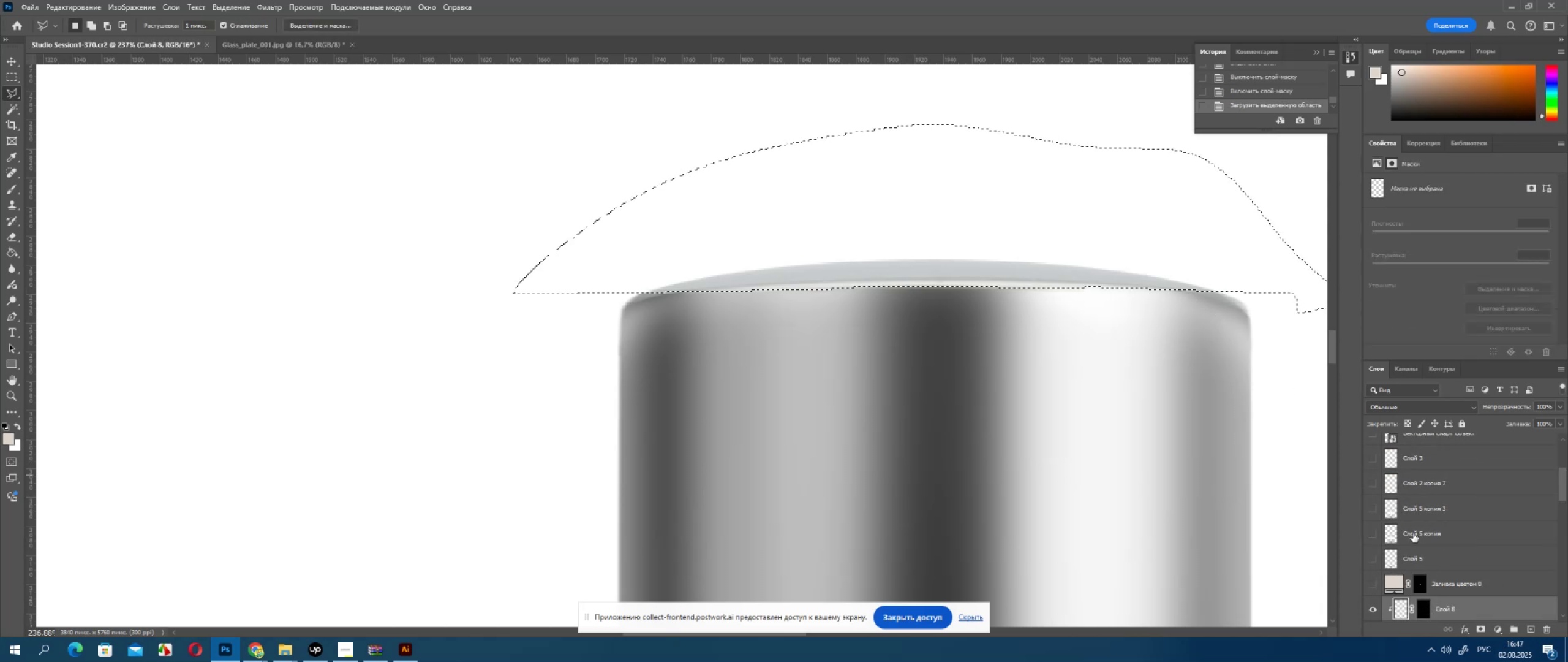 
scroll: coordinate [1414, 537], scroll_direction: down, amount: 3.0
 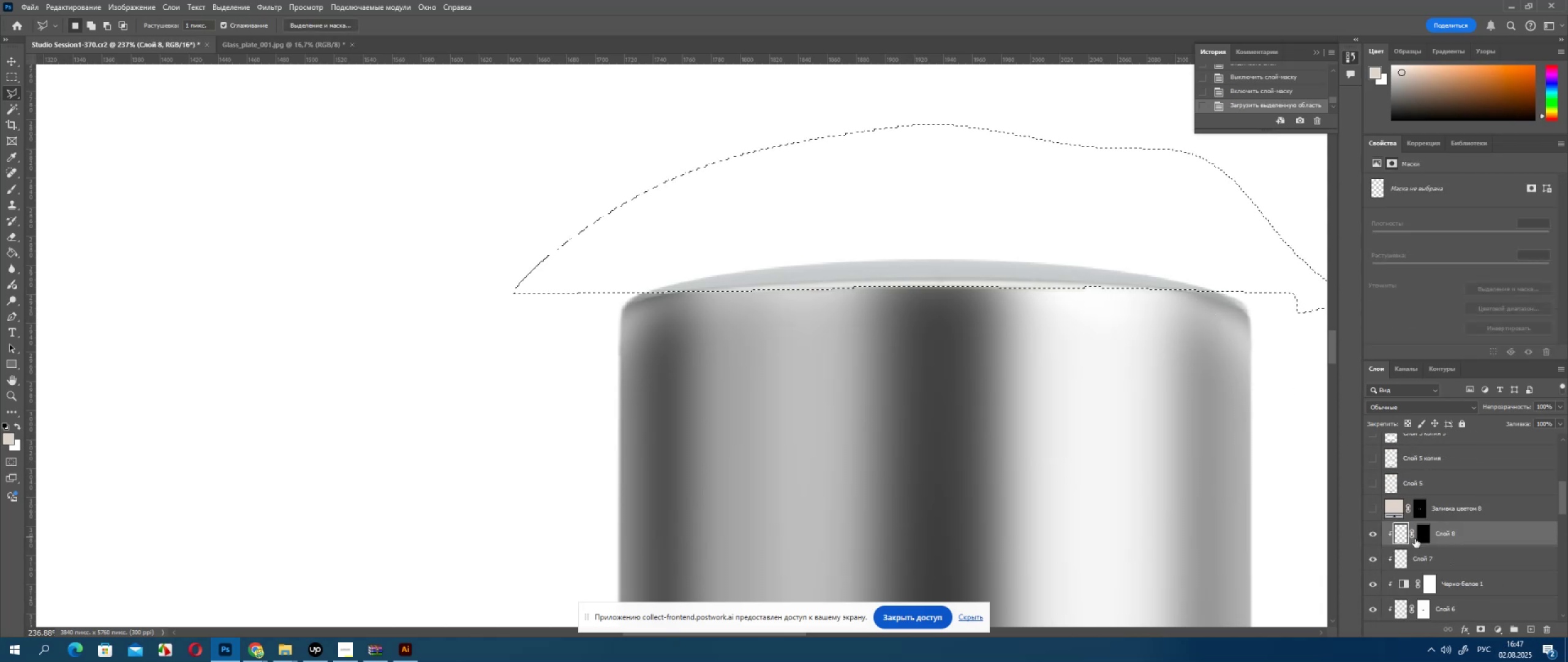 
hold_key(key=ControlLeft, duration=0.91)
hold_key(key=ShiftLeft, duration=0.75)
left_click([1403, 560])
 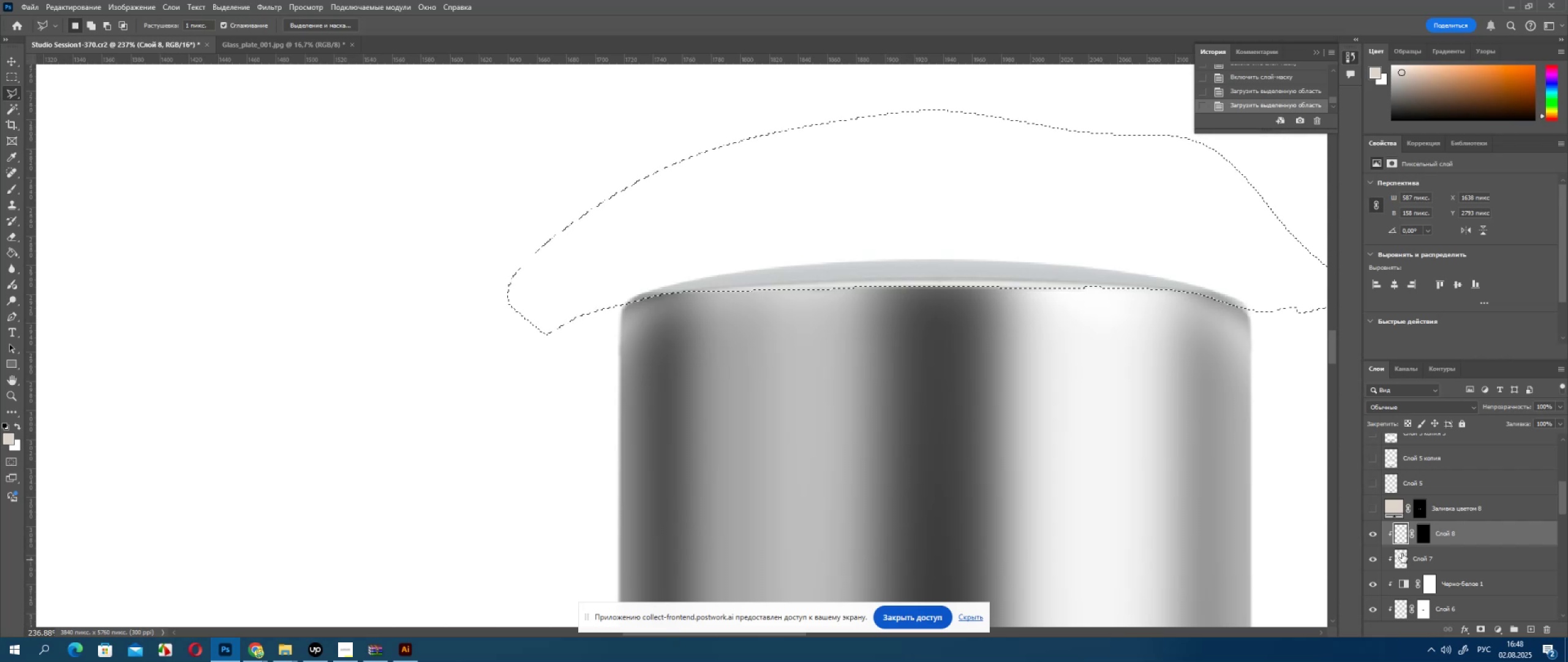 
scroll: coordinate [1446, 483], scroll_direction: up, amount: 14.0
 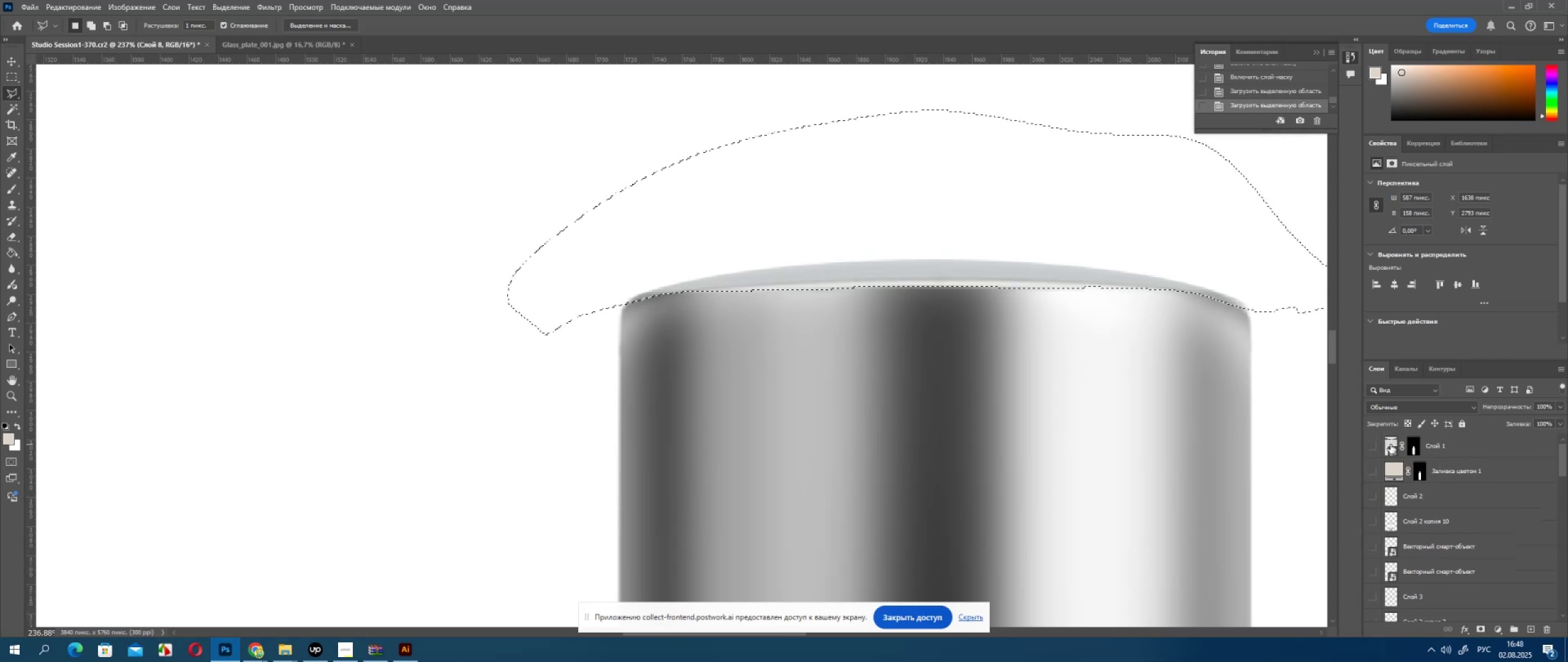 
left_click([1390, 444])
 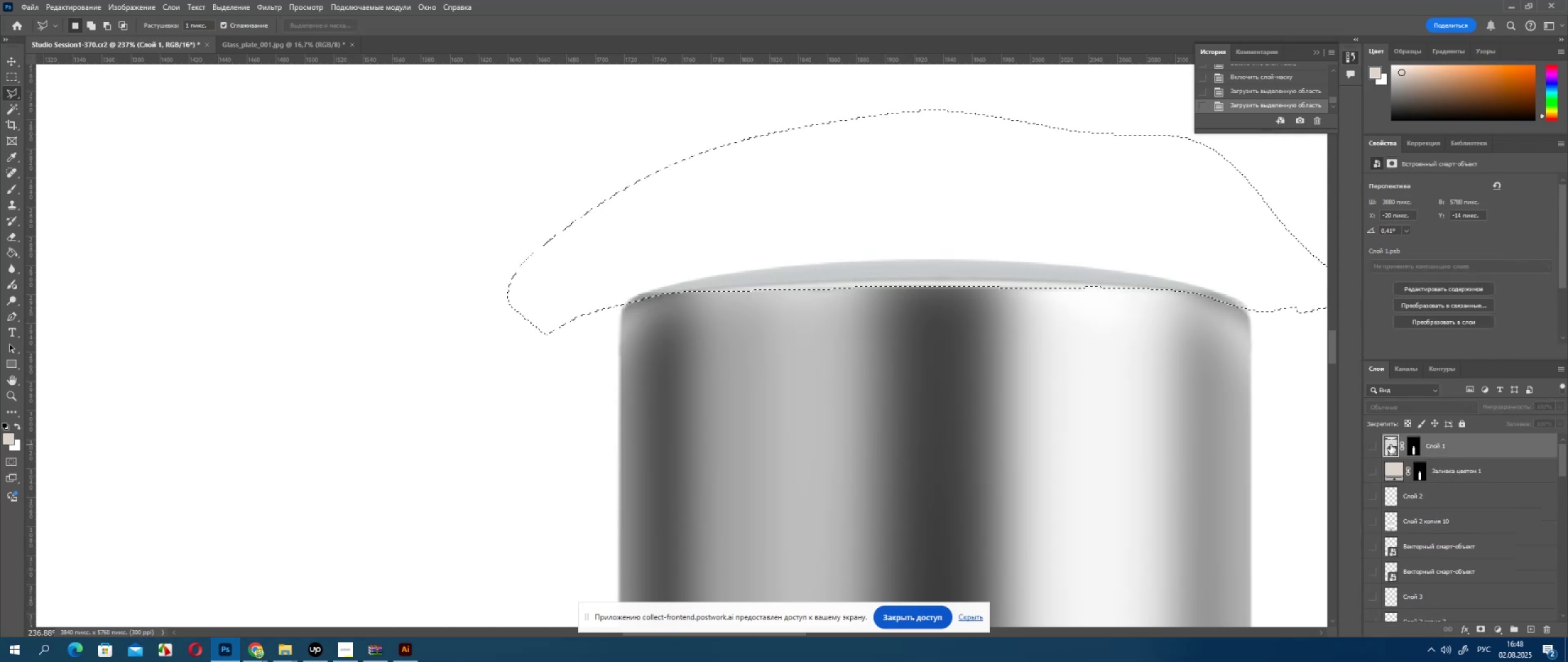 
key(Control+J)
 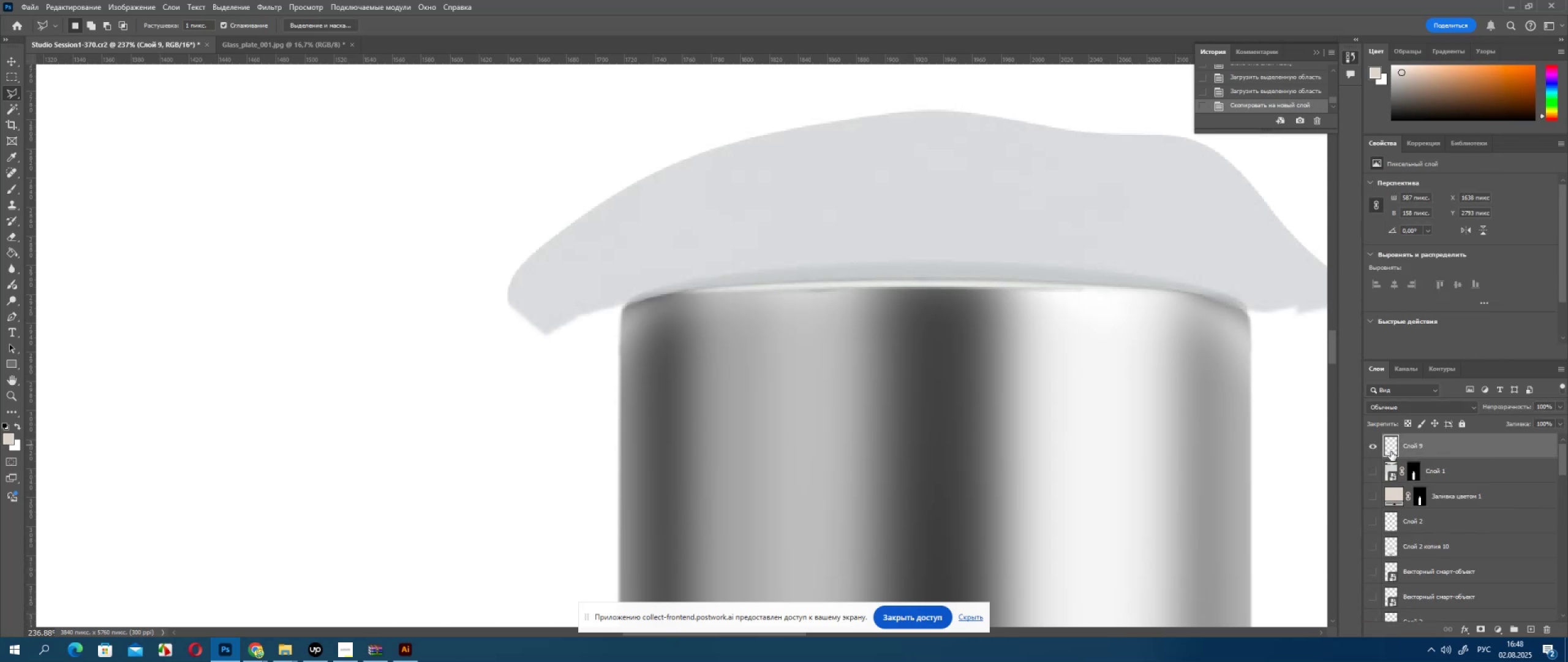 
left_click_drag(start_coordinate=[1432, 449], to_coordinate=[1436, 500])
 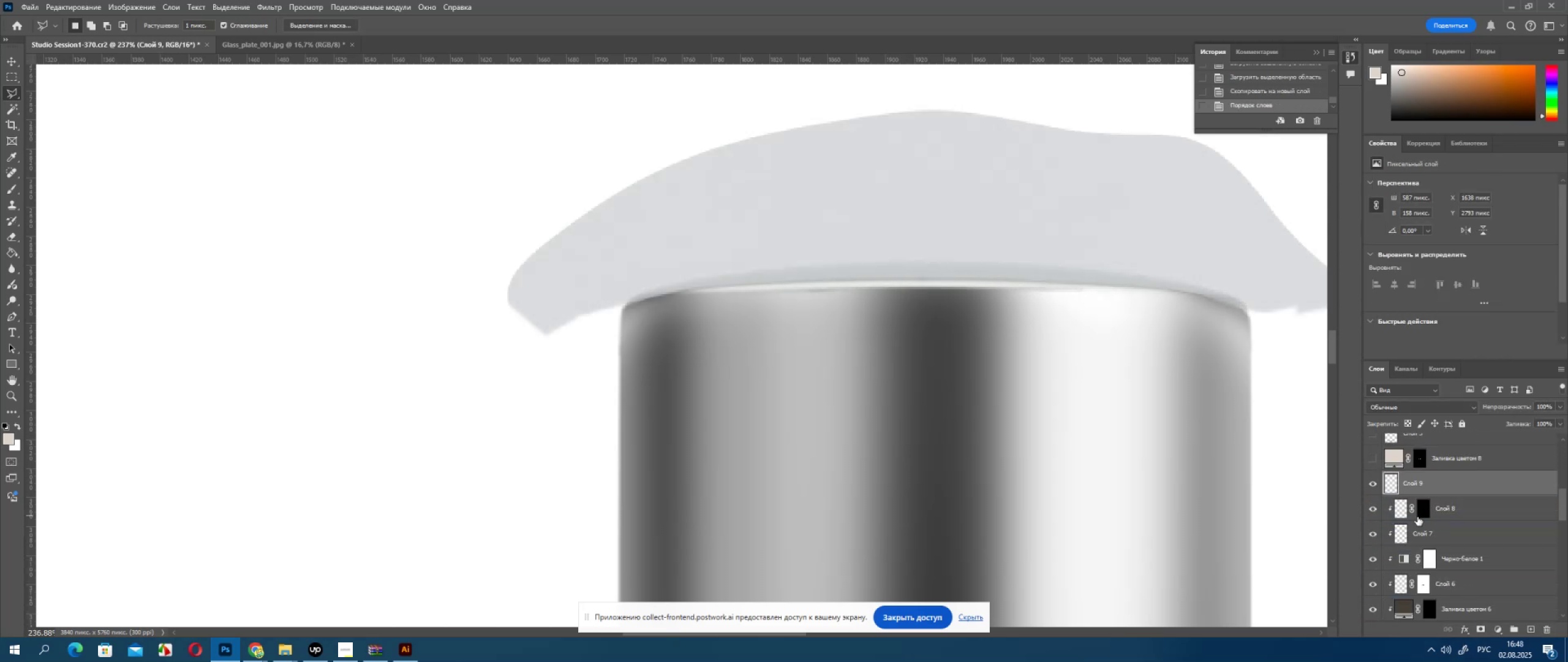 
hold_key(key=AltLeft, duration=0.63)
 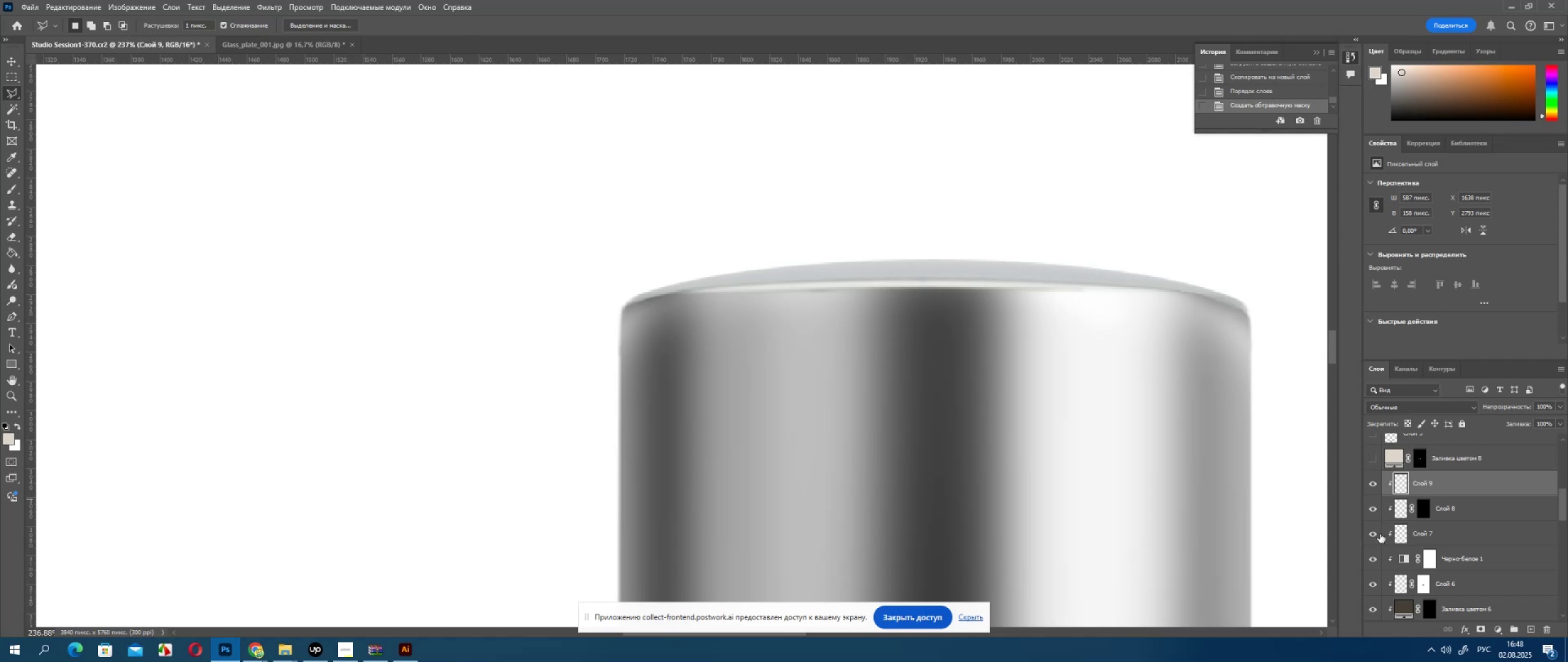 
left_click([1379, 535])
 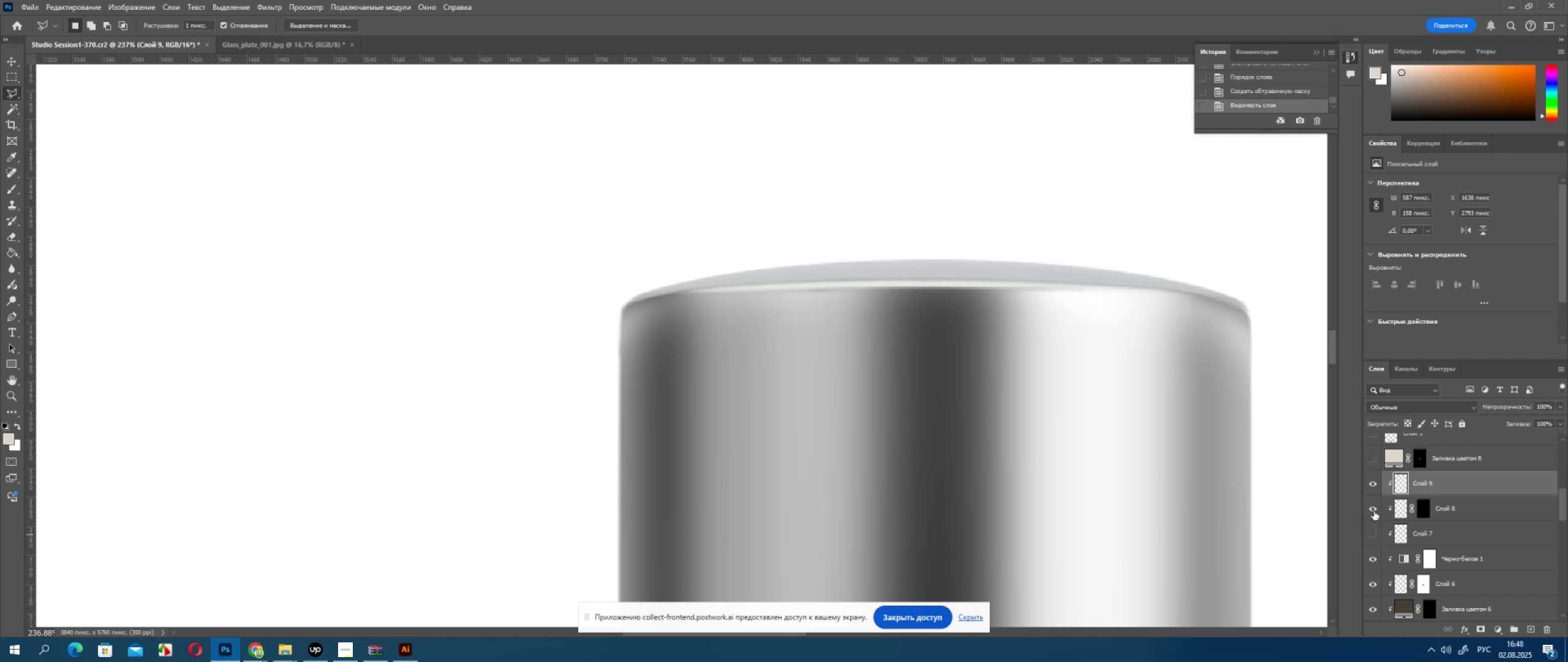 
left_click([1373, 506])
 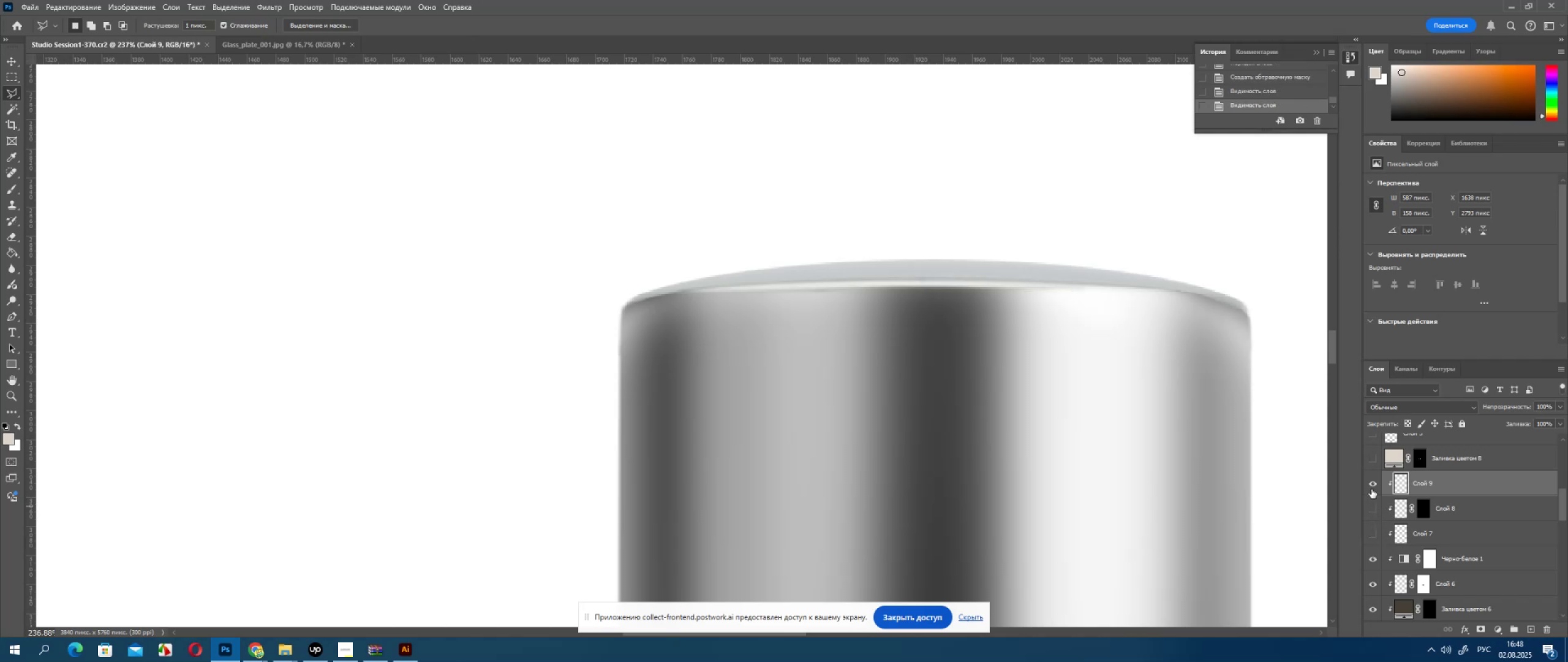 
left_click([1370, 483])
 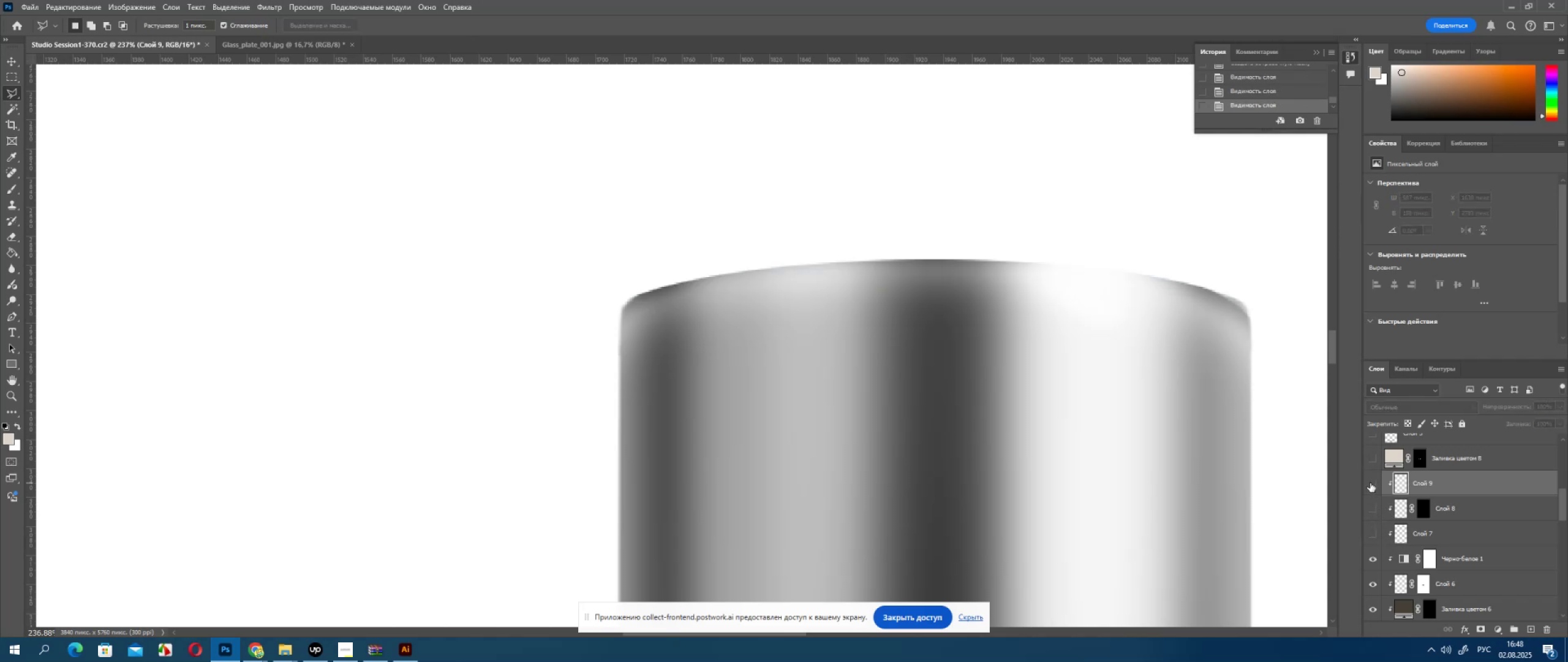 
left_click([1370, 483])
 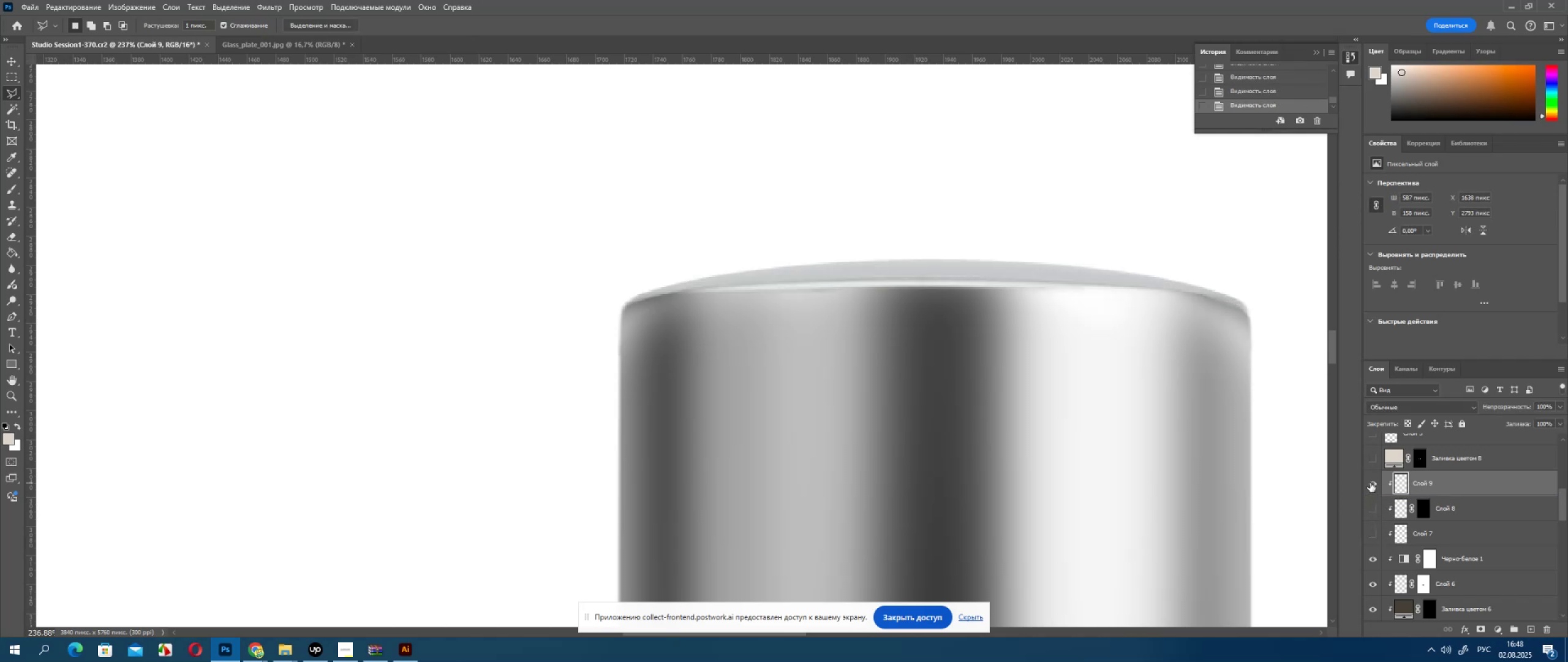 
left_click([1370, 483])
 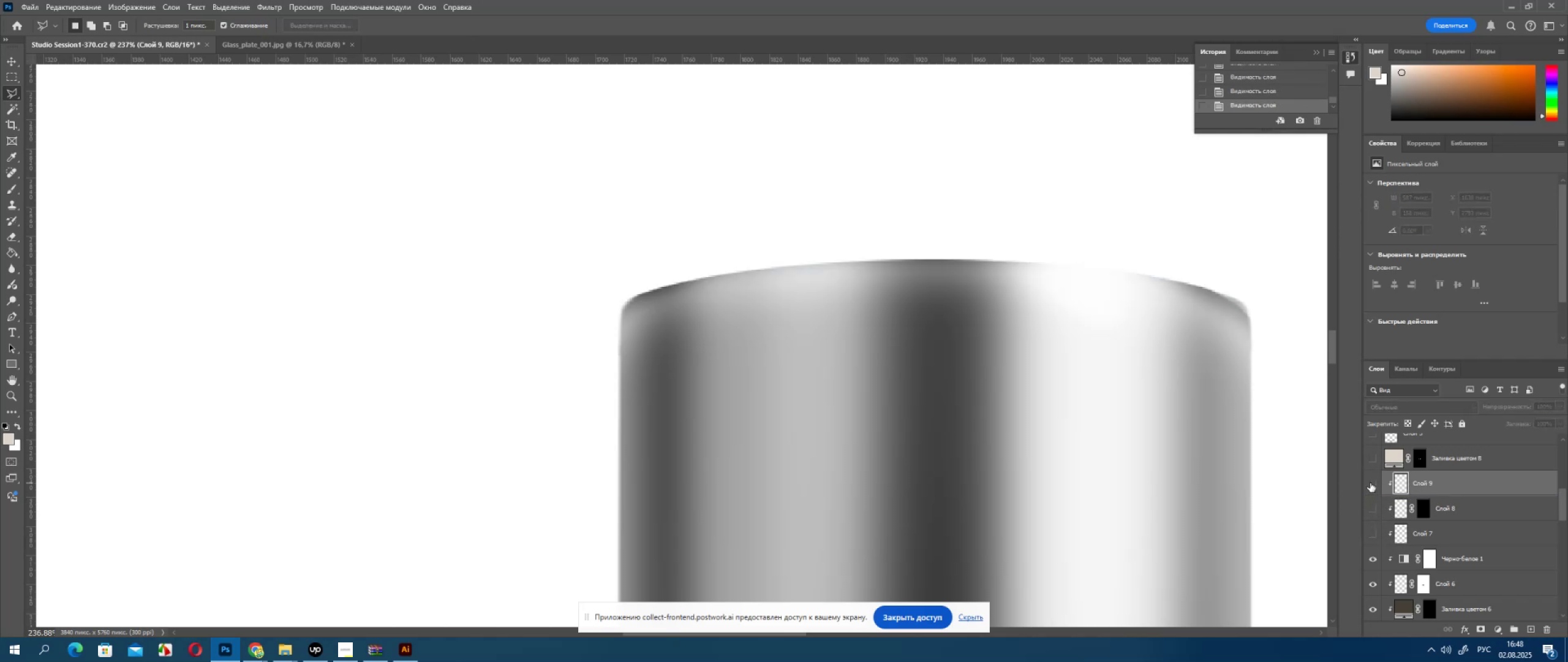 
left_click([1370, 483])
 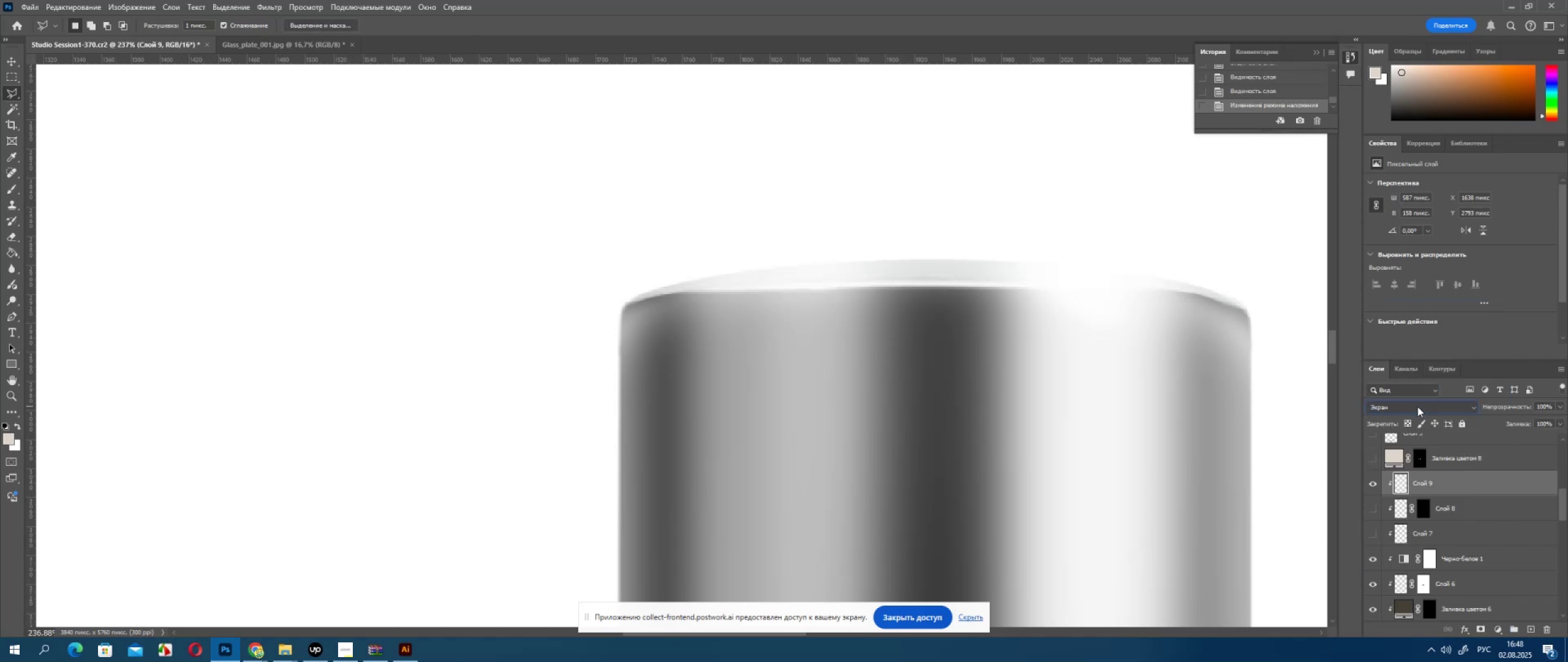 
scroll: coordinate [1417, 406], scroll_direction: down, amount: 2.0
 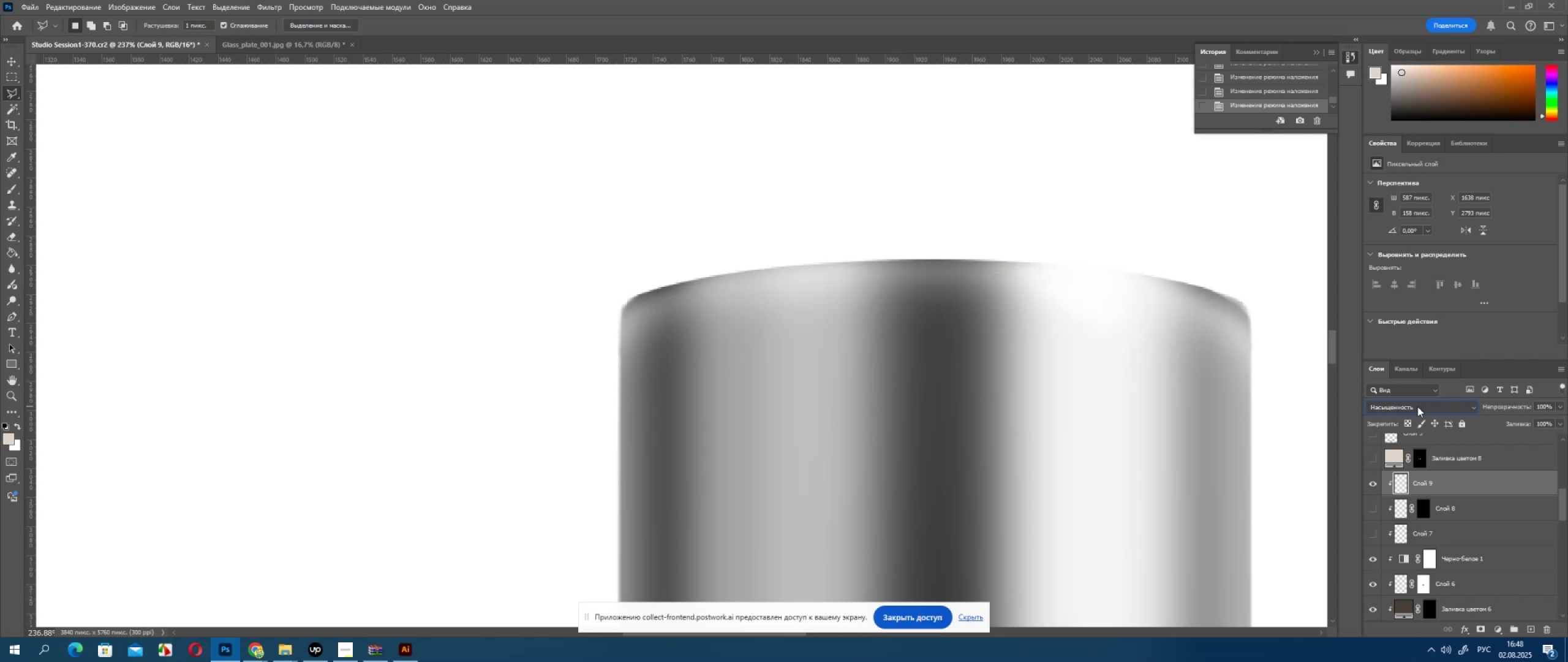 
scroll: coordinate [1417, 406], scroll_direction: up, amount: 2.0
 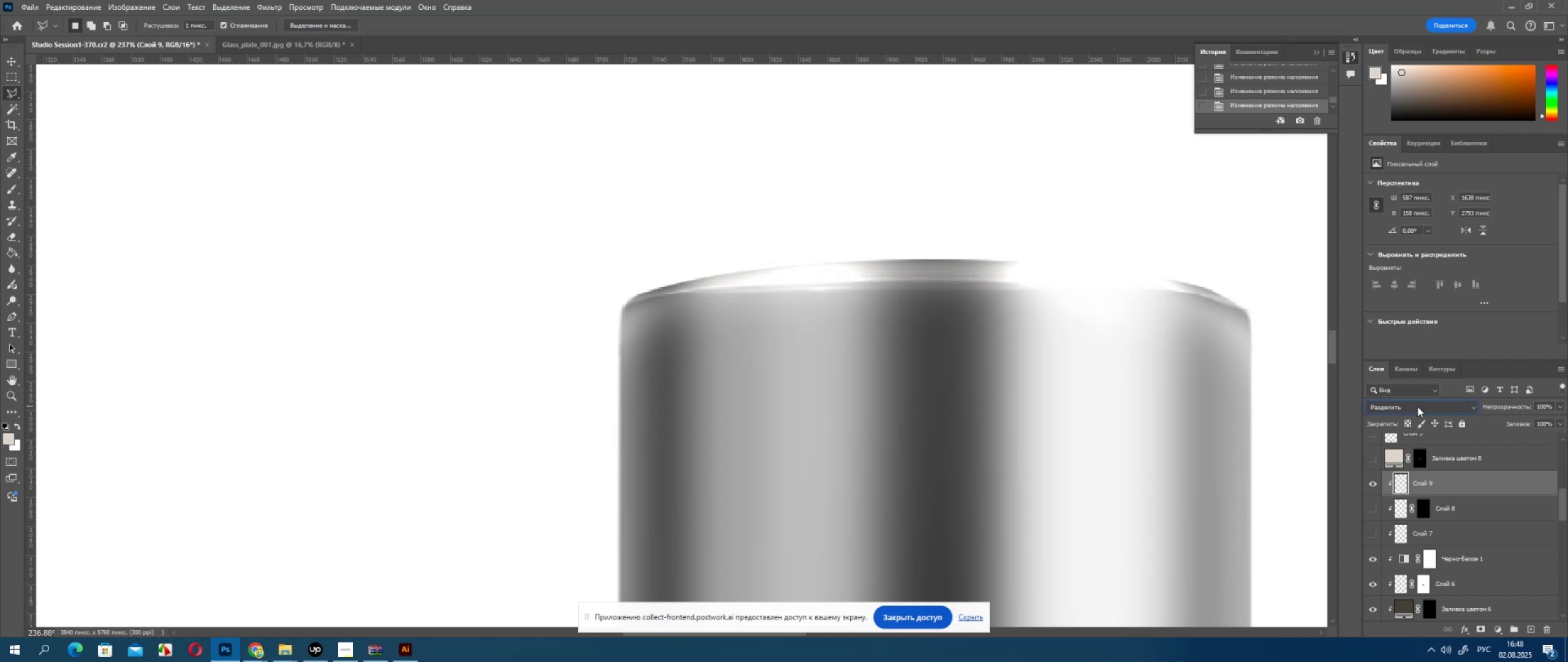 
scroll: coordinate [1417, 406], scroll_direction: down, amount: 6.0
 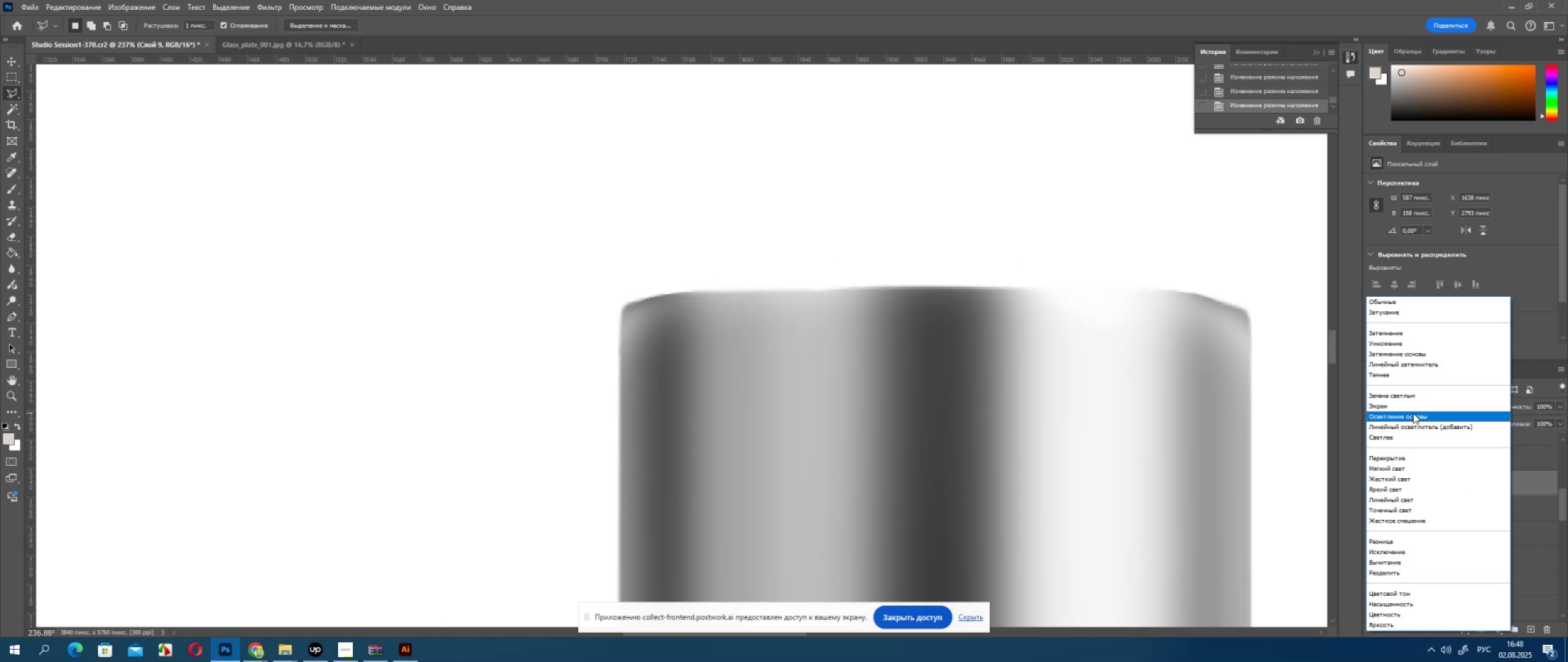 
left_click([1385, 304])
 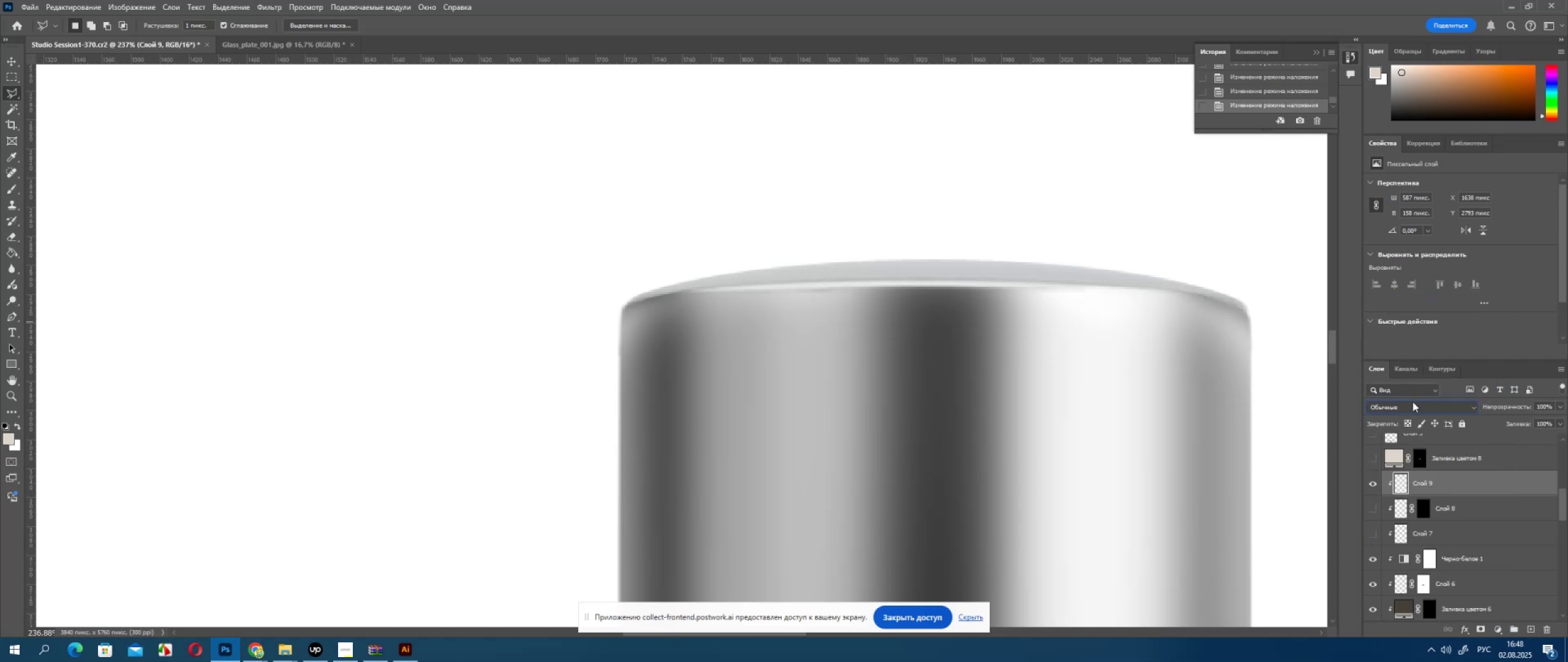 
double_click([1412, 401])
 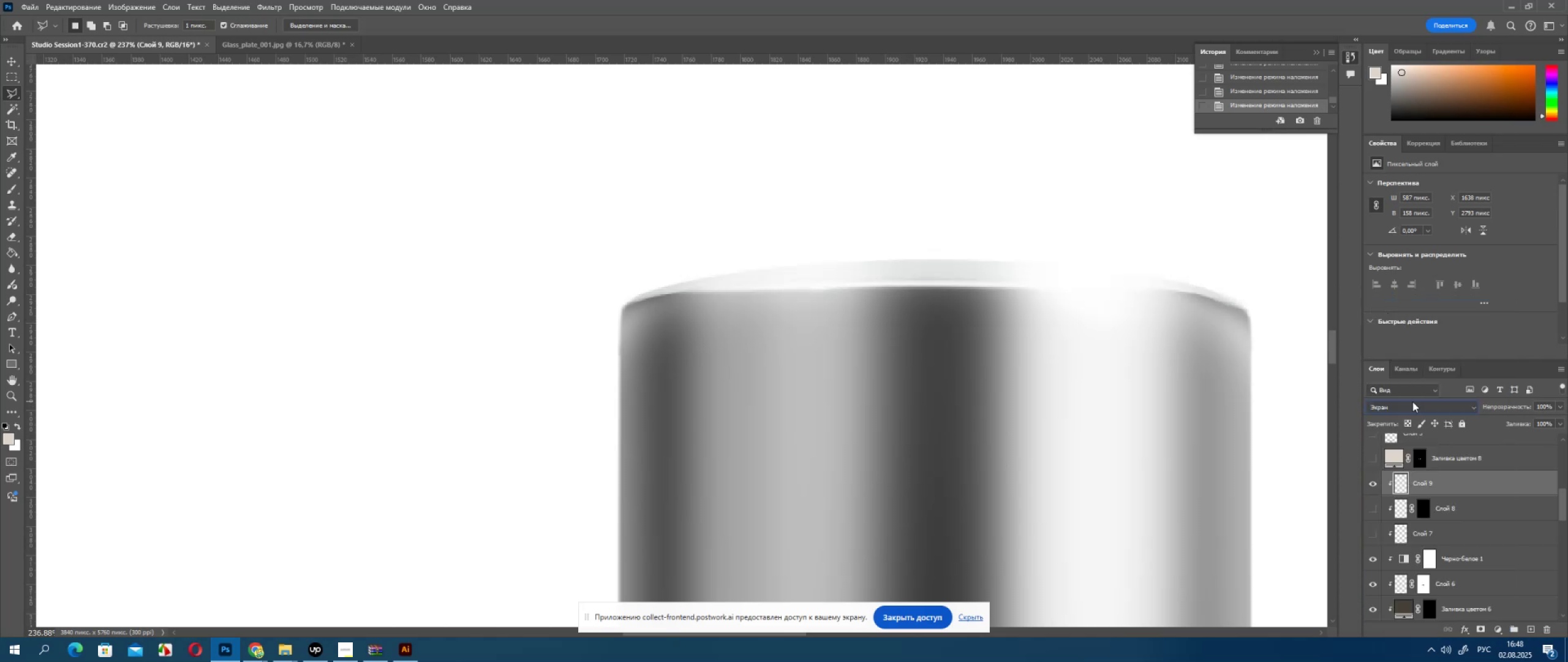 
left_click([1412, 401])
 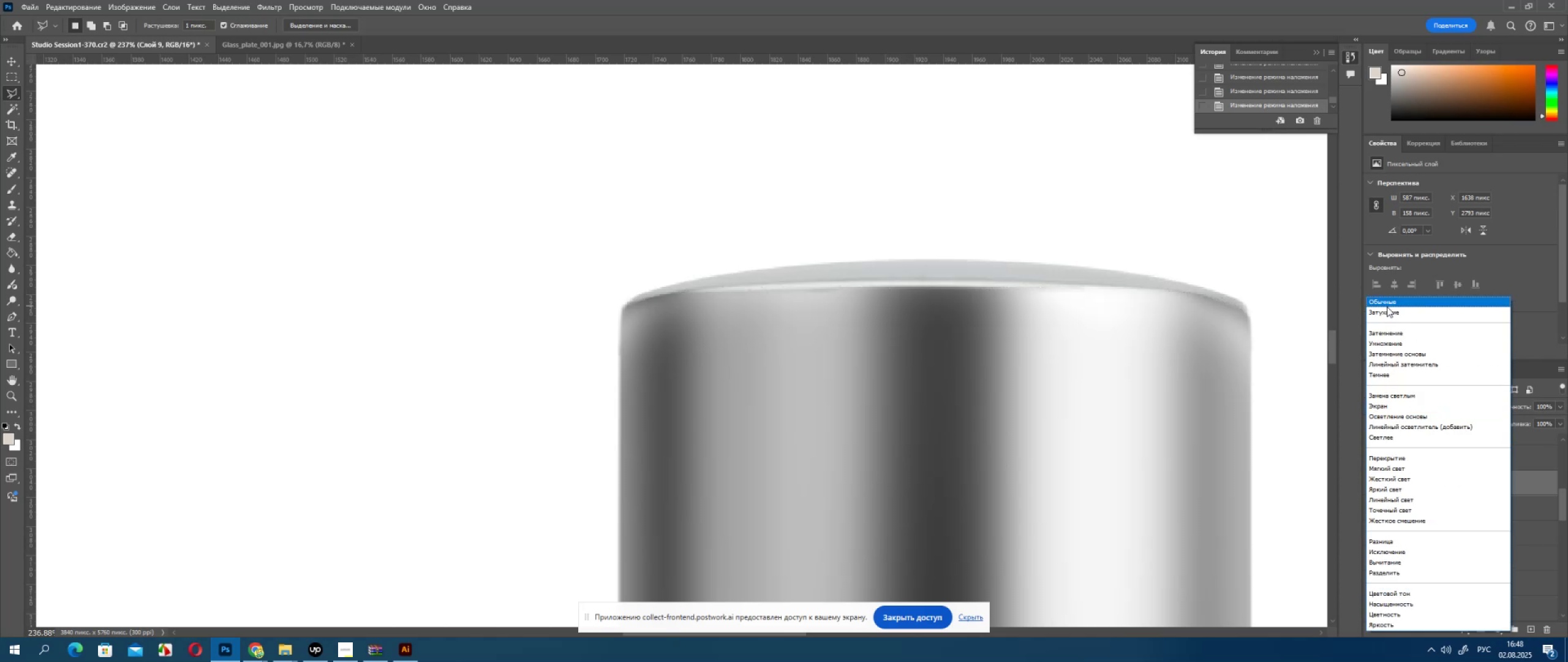 
left_click([1385, 315])
 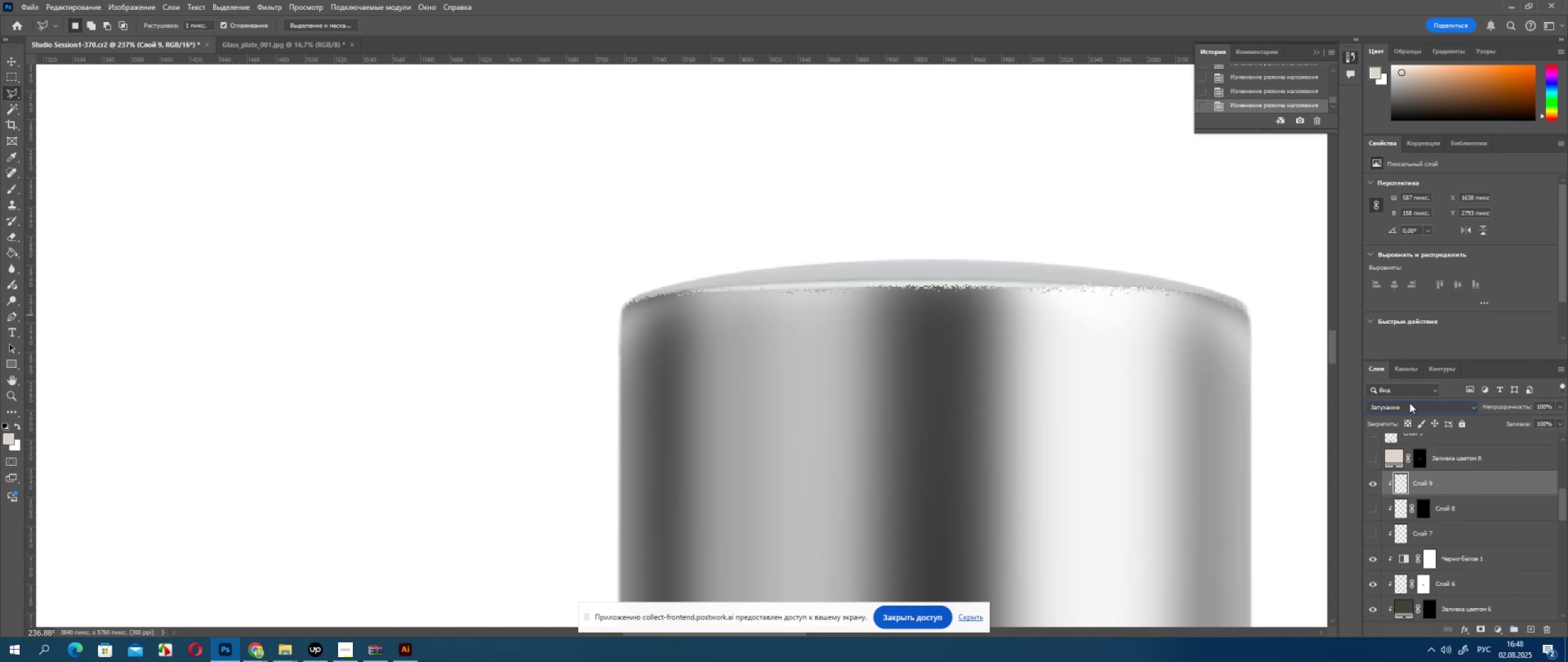 
scroll: coordinate [1410, 406], scroll_direction: down, amount: 5.0
 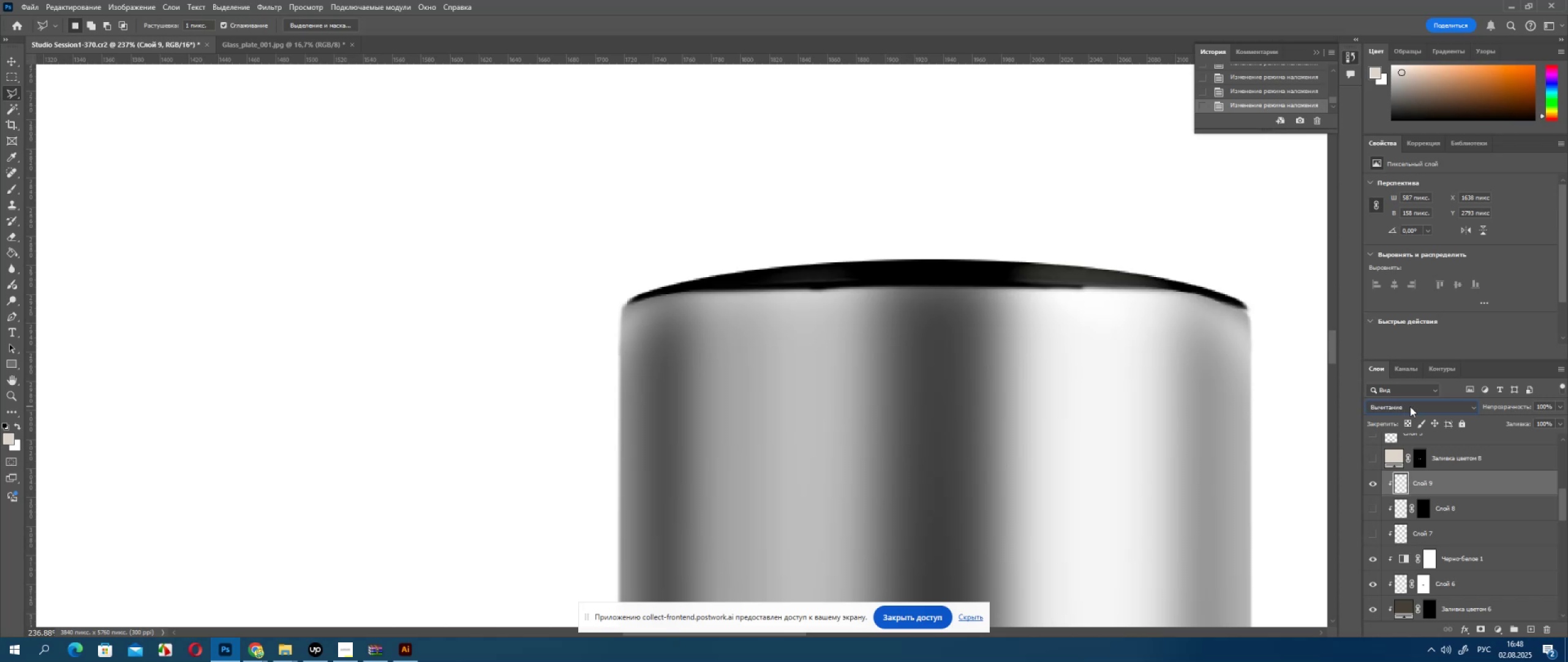 
left_click([1410, 406])
 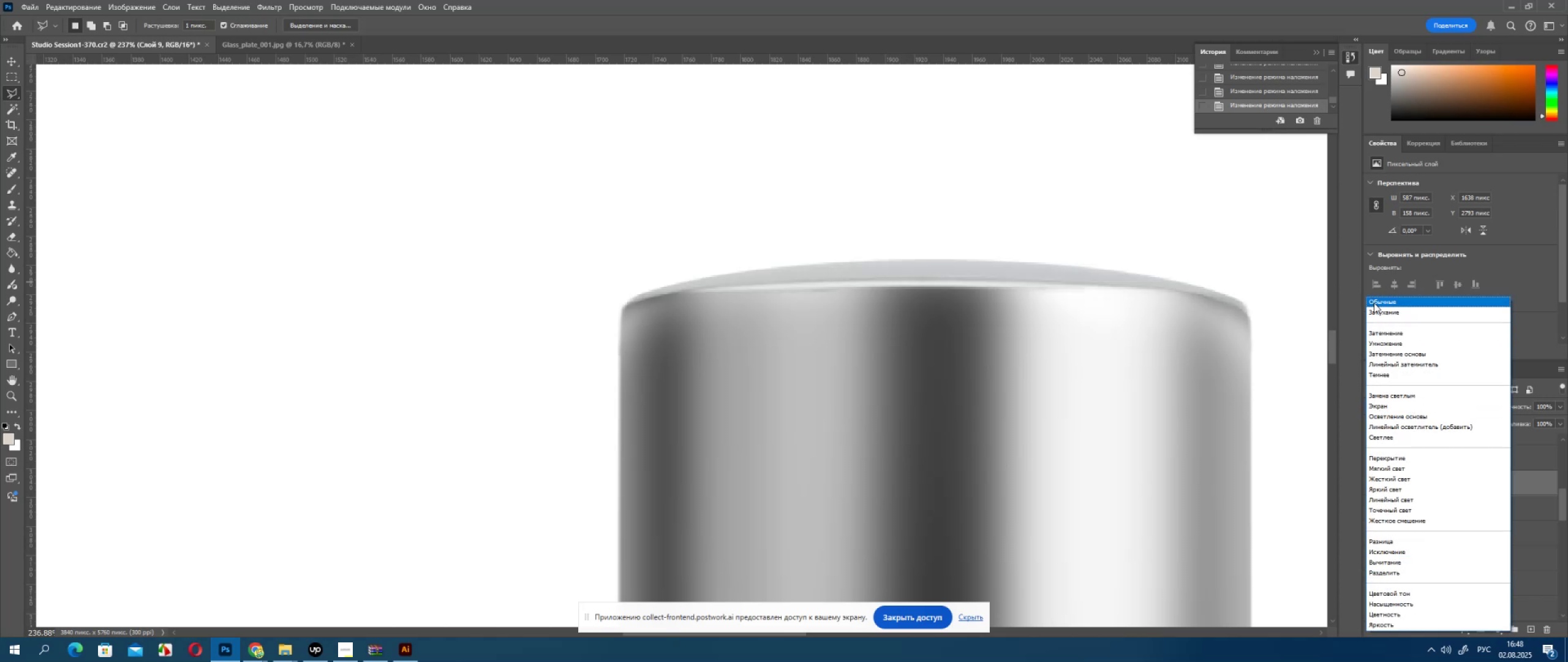 
left_click([1375, 307])
 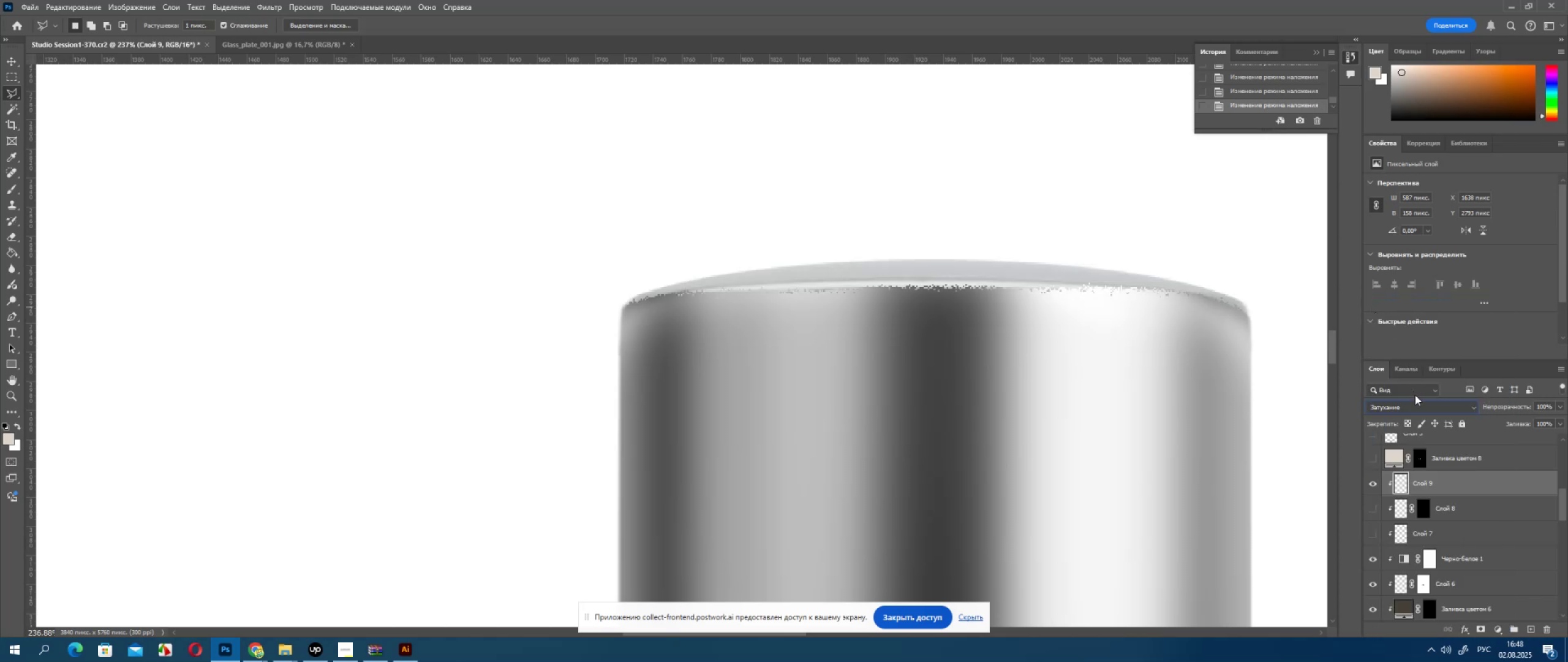 
left_click([1415, 395])
 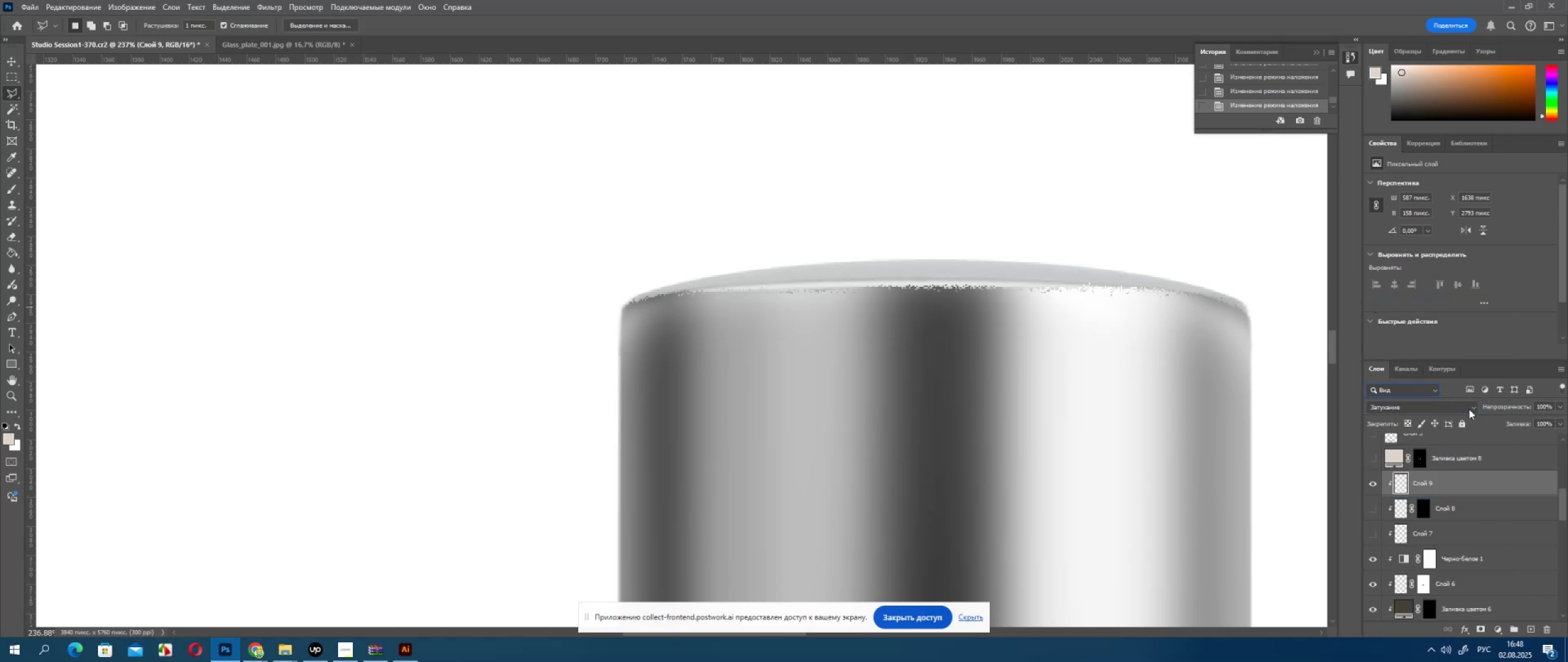 
double_click([1469, 409])
 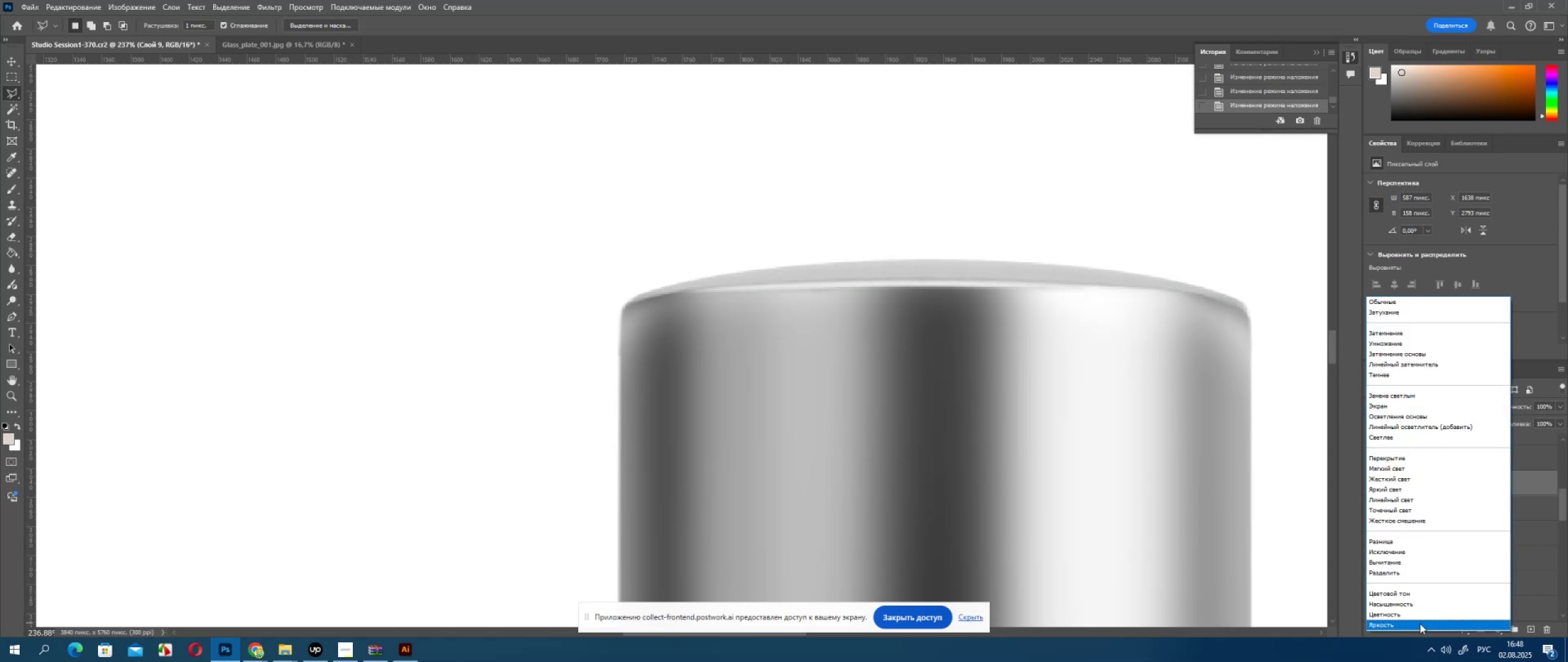 
left_click([1420, 623])
 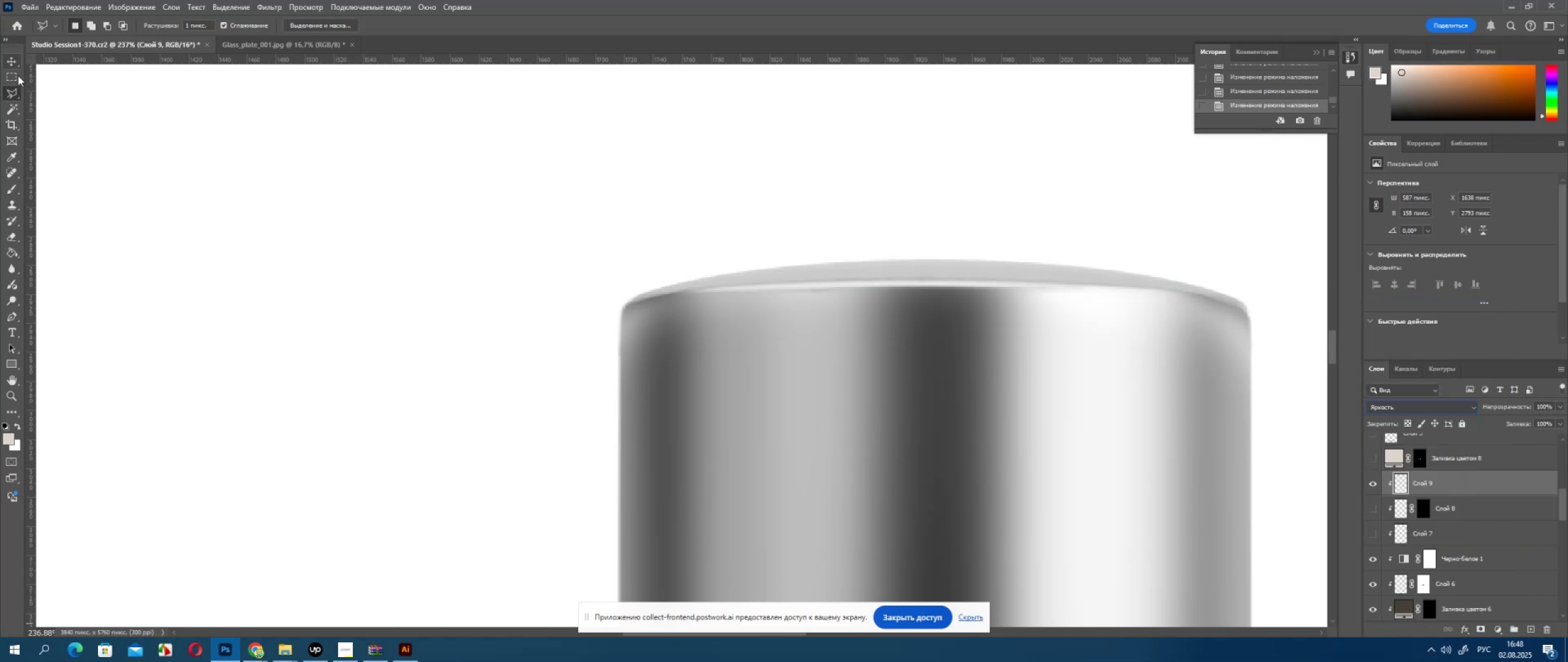 
double_click([303, 231])
 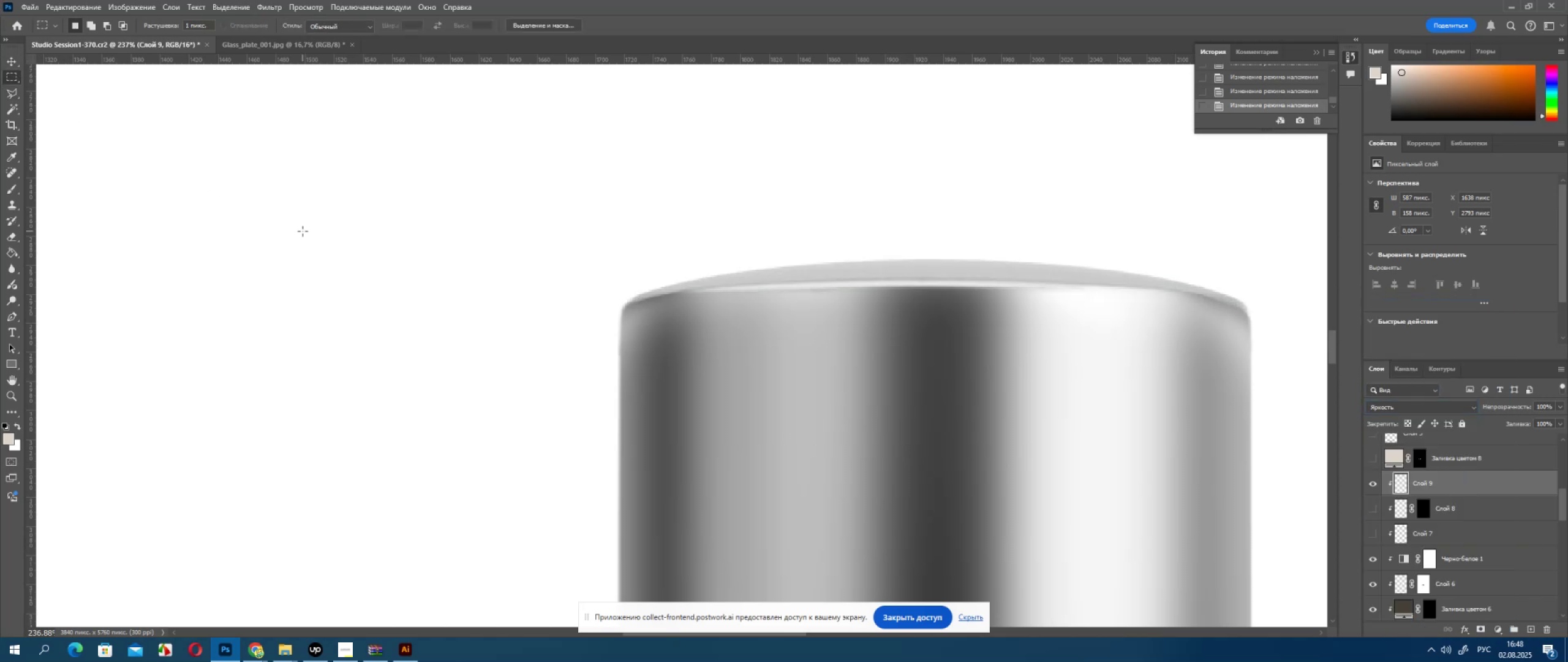 
triple_click([303, 231])
 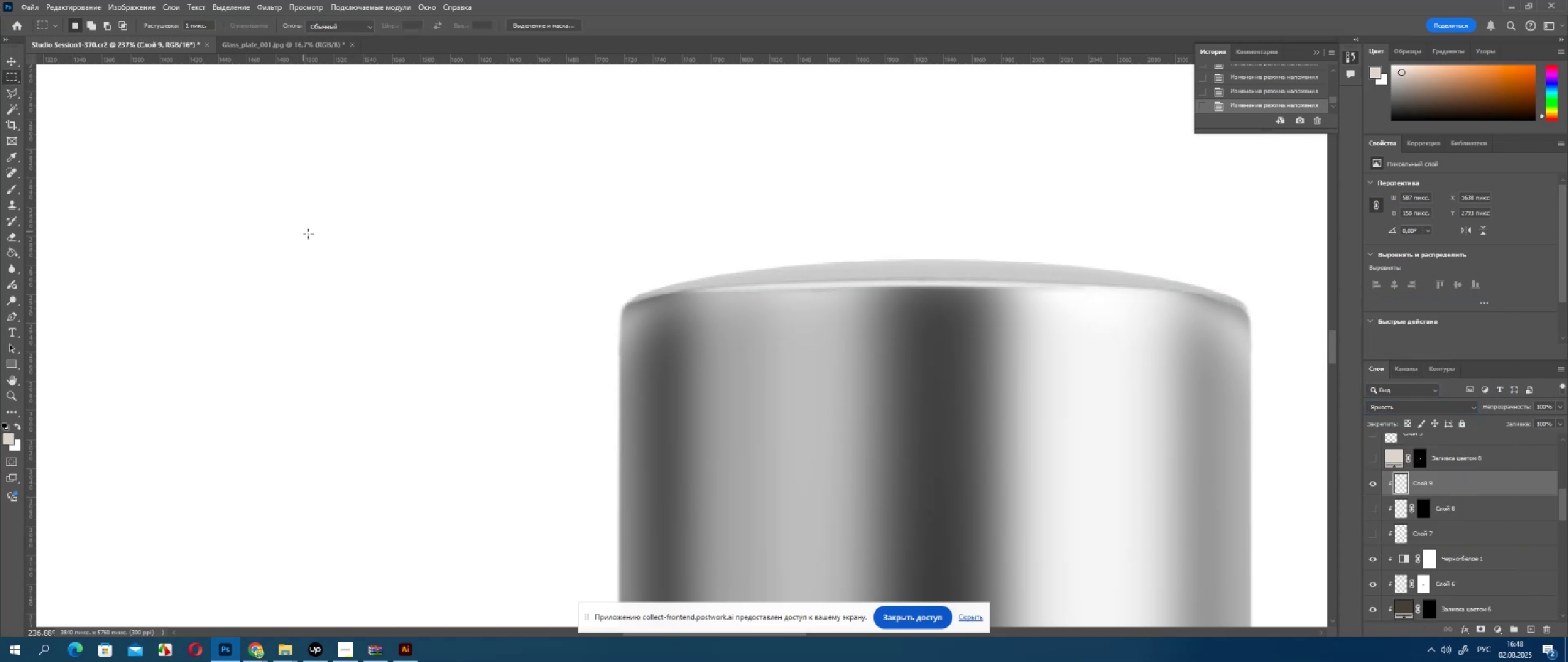 
hold_key(key=AltLeft, duration=0.7)
scroll: coordinate [615, 373], scroll_direction: down, amount: 12.0
 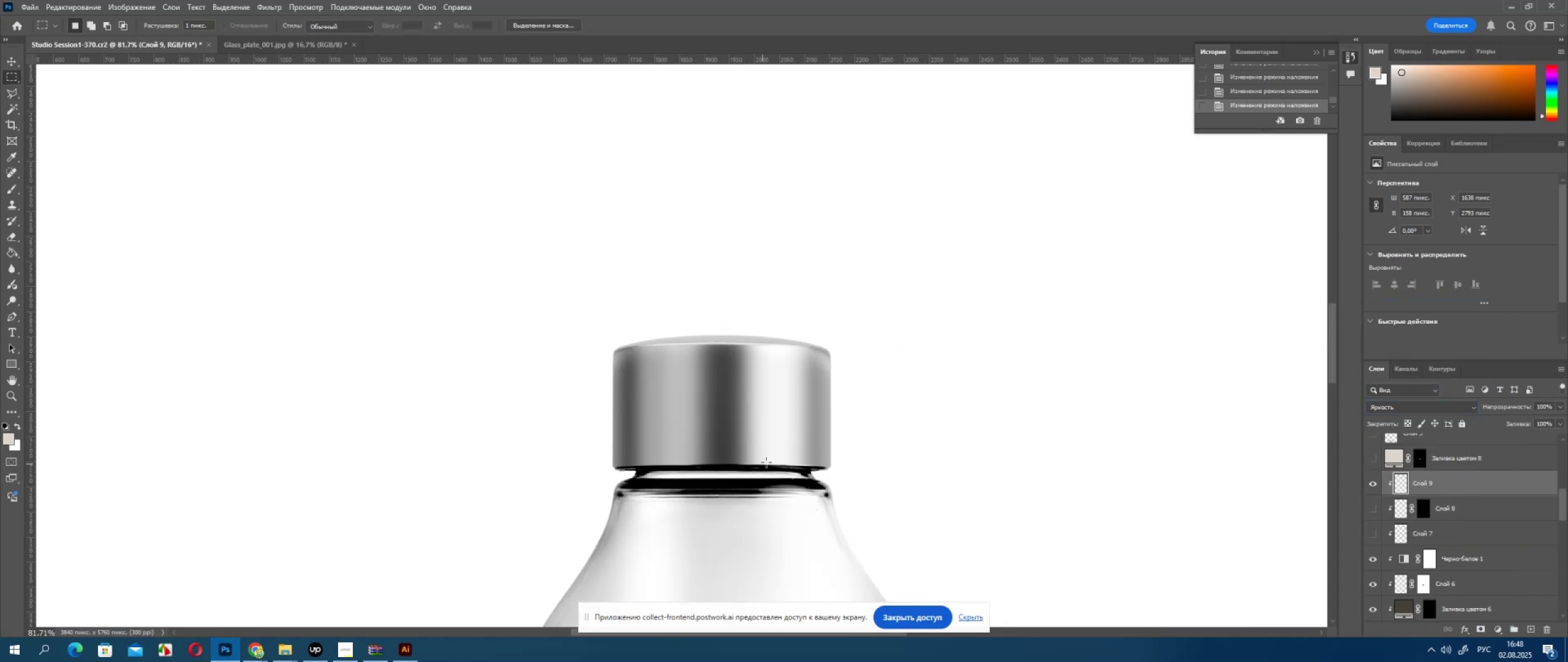 
hold_key(key=AltLeft, duration=0.31)
scroll: coordinate [786, 461], scroll_direction: down, amount: 7.0
 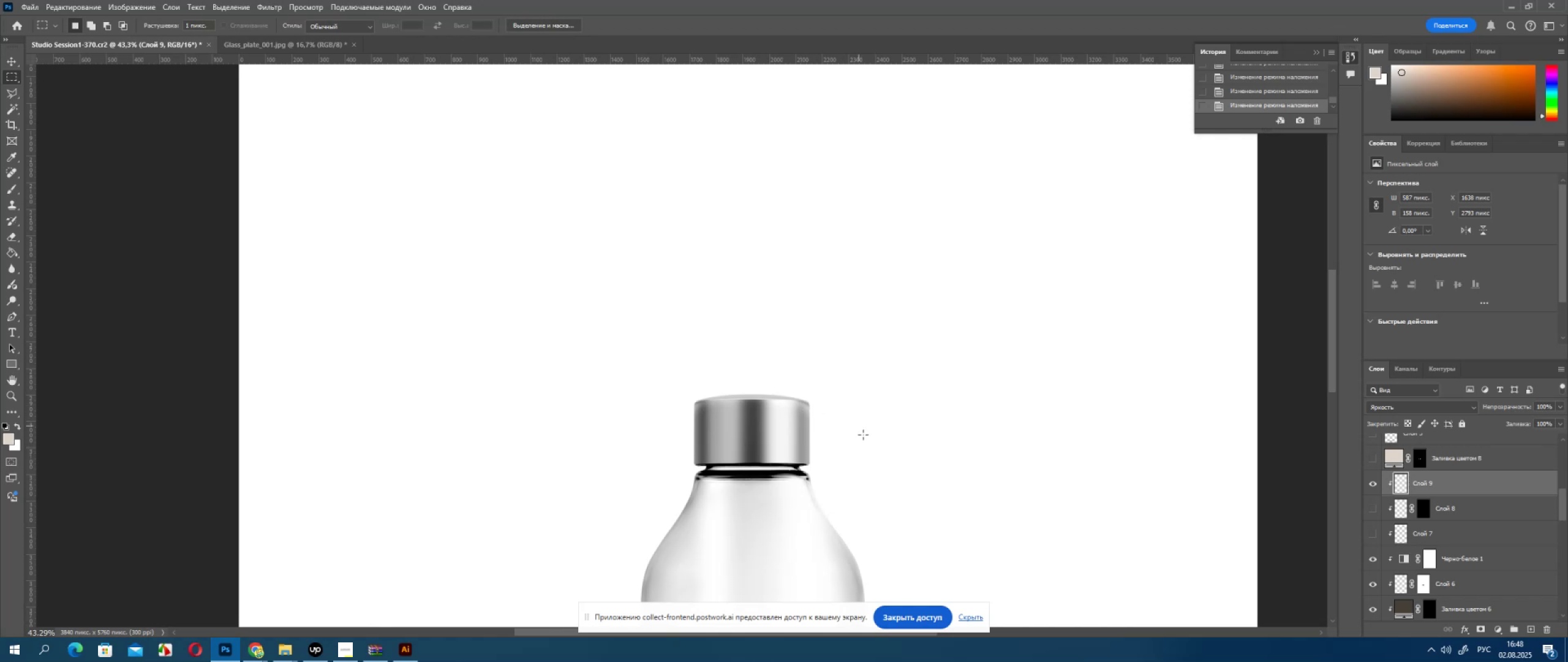 
key(Alt+AltLeft)
 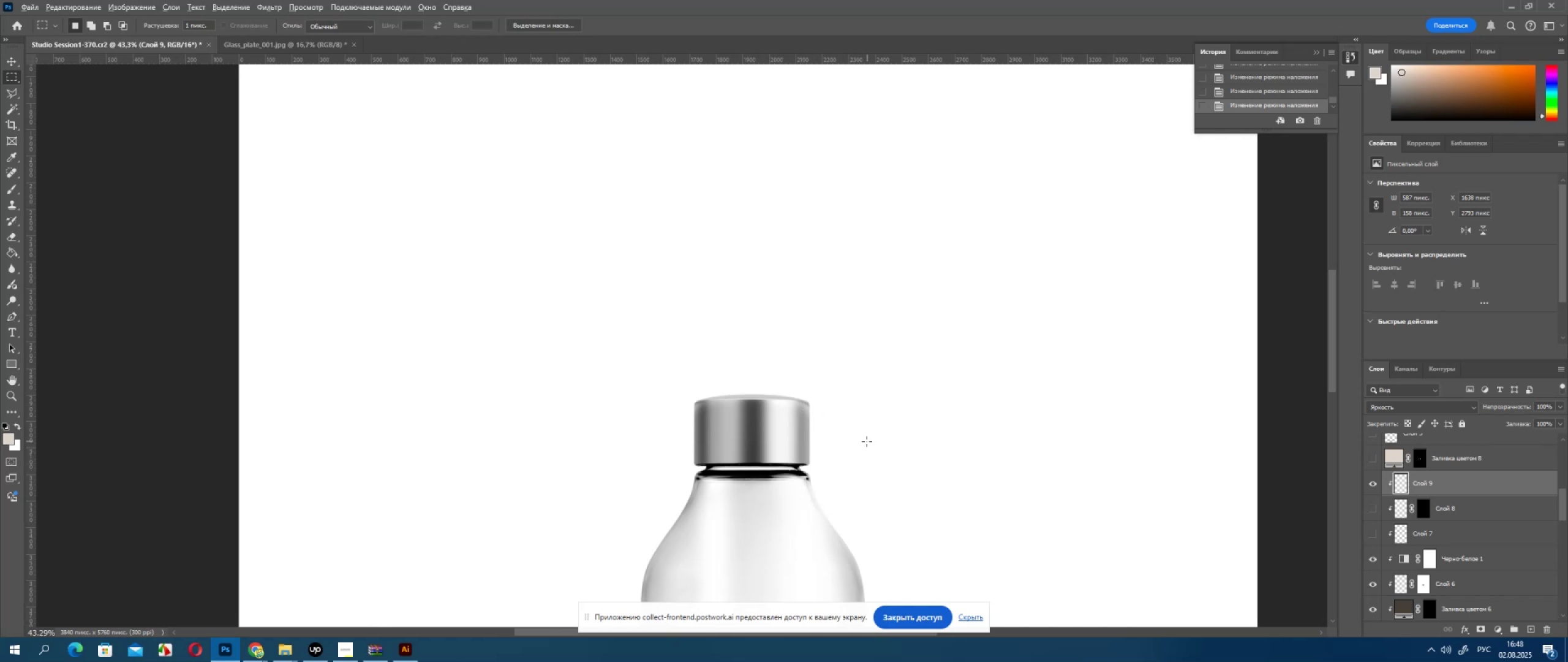 
scroll: coordinate [864, 442], scroll_direction: down, amount: 5.0
 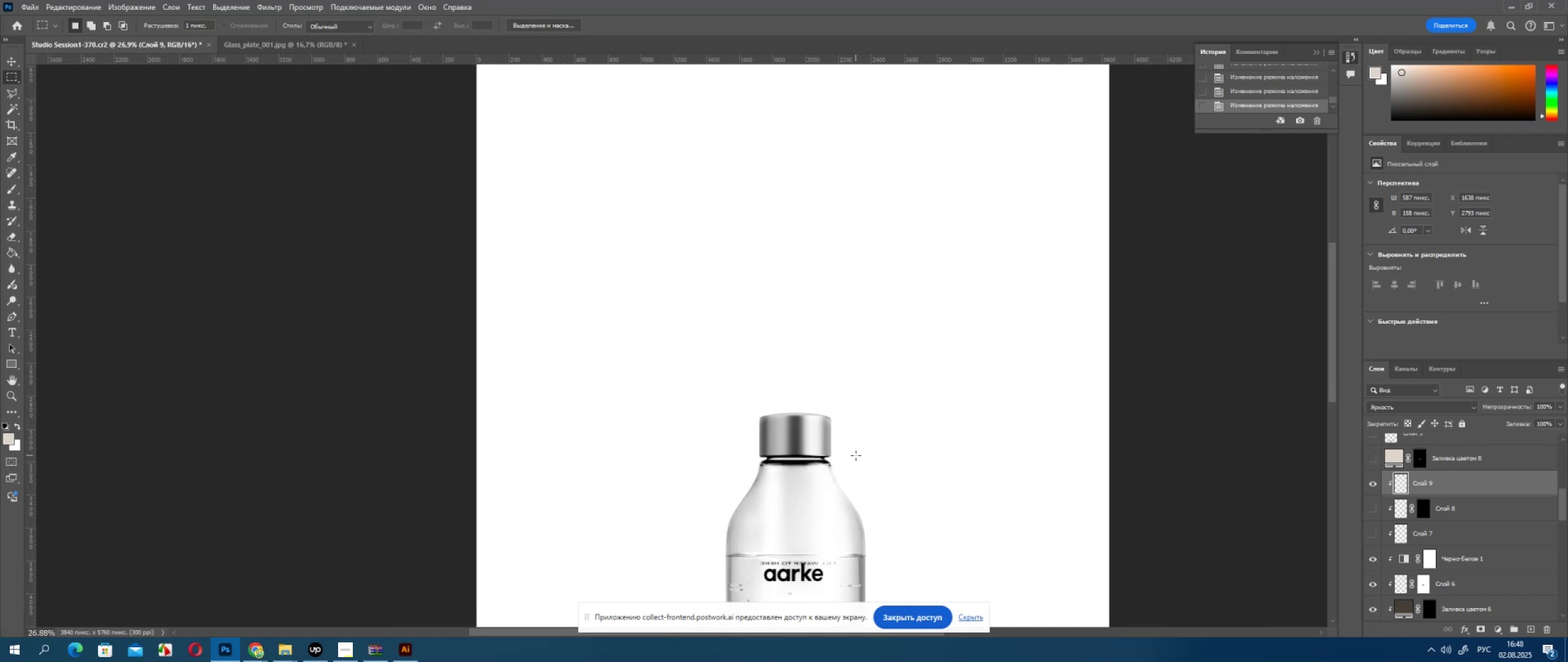 
hold_key(key=AltLeft, duration=0.34)
scroll: coordinate [860, 456], scroll_direction: down, amount: 4.0
 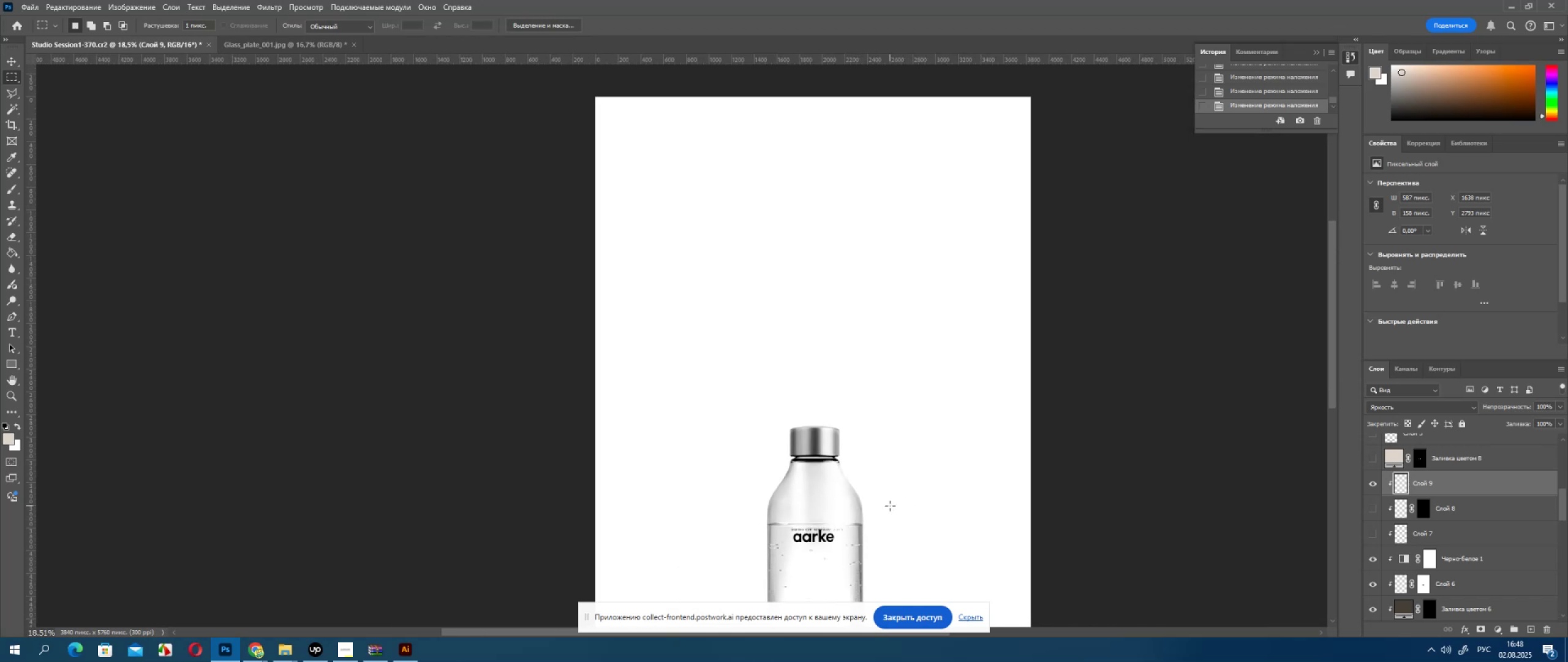 
hold_key(key=AltLeft, duration=0.34)
scroll: coordinate [877, 485], scroll_direction: down, amount: 5.0
 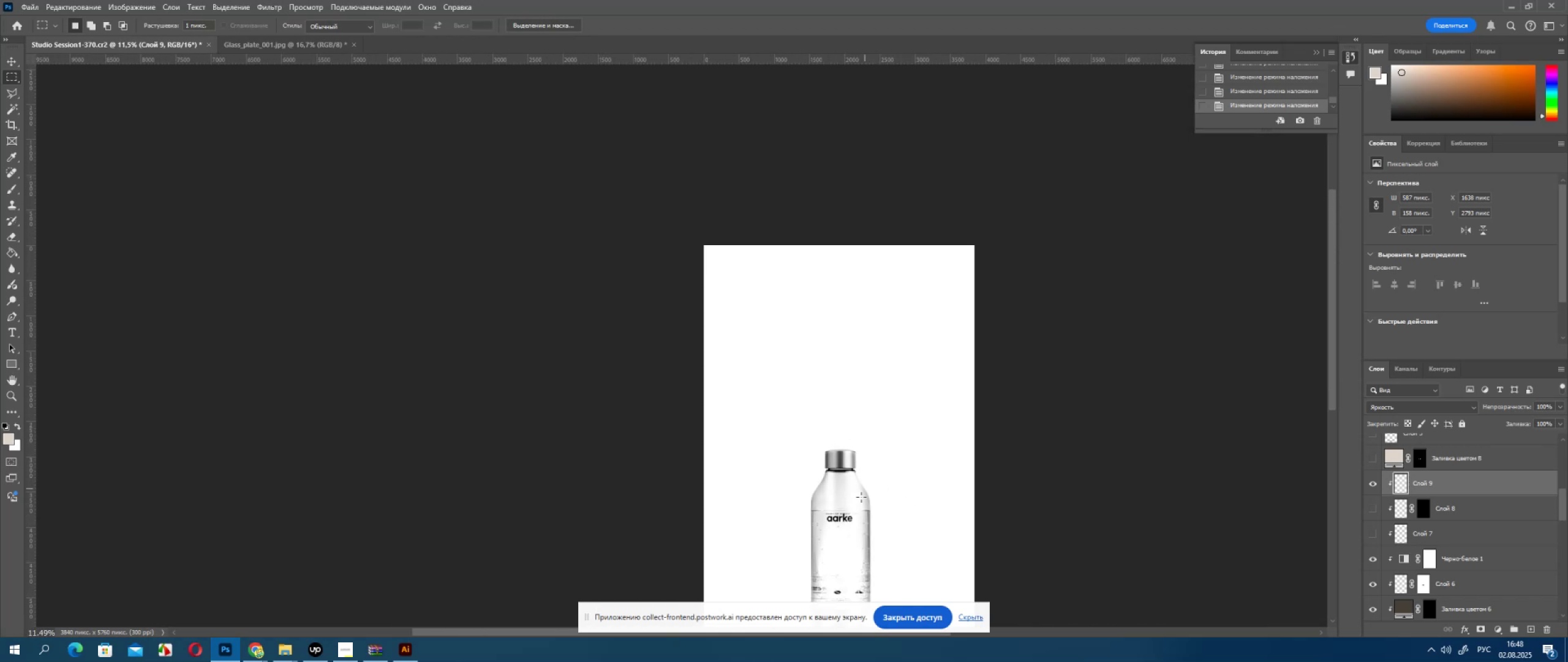 
scroll: coordinate [834, 430], scroll_direction: up, amount: 6.0
 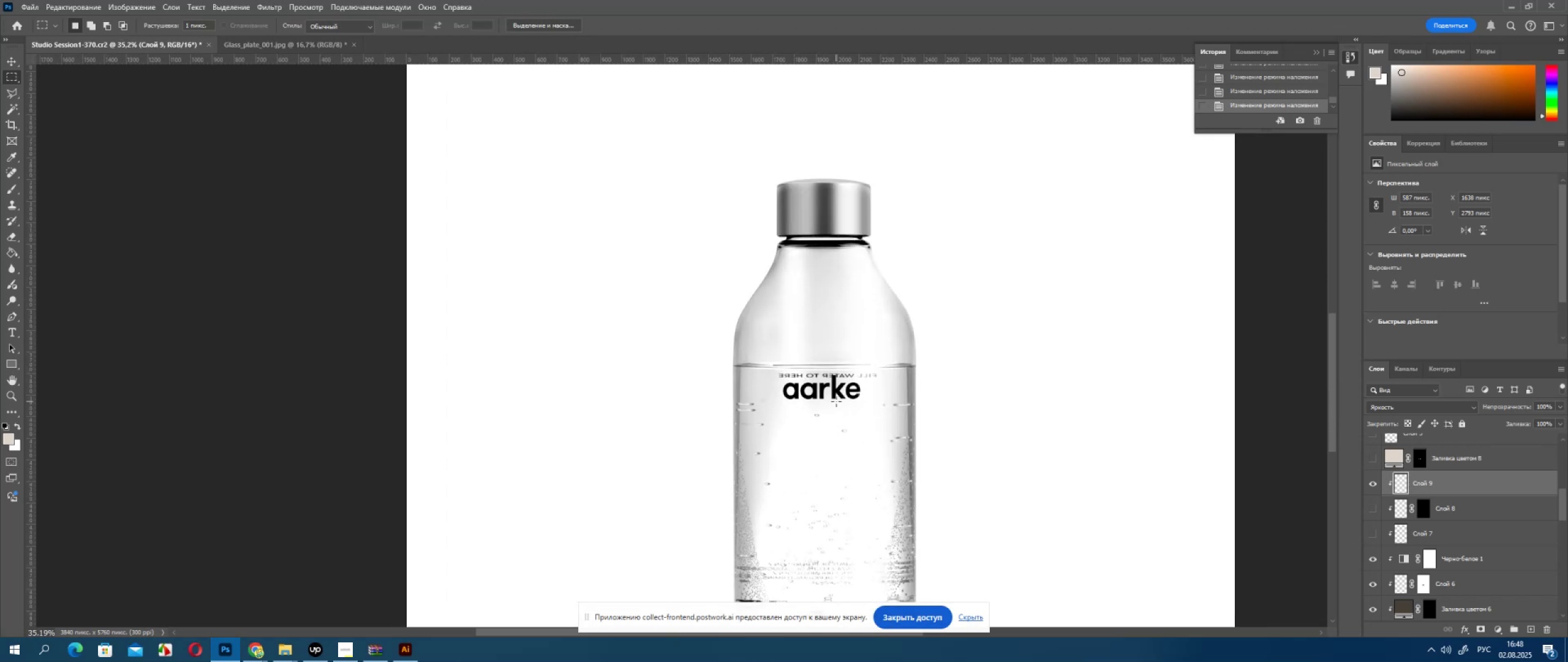 
hold_key(key=AltLeft, duration=0.76)
 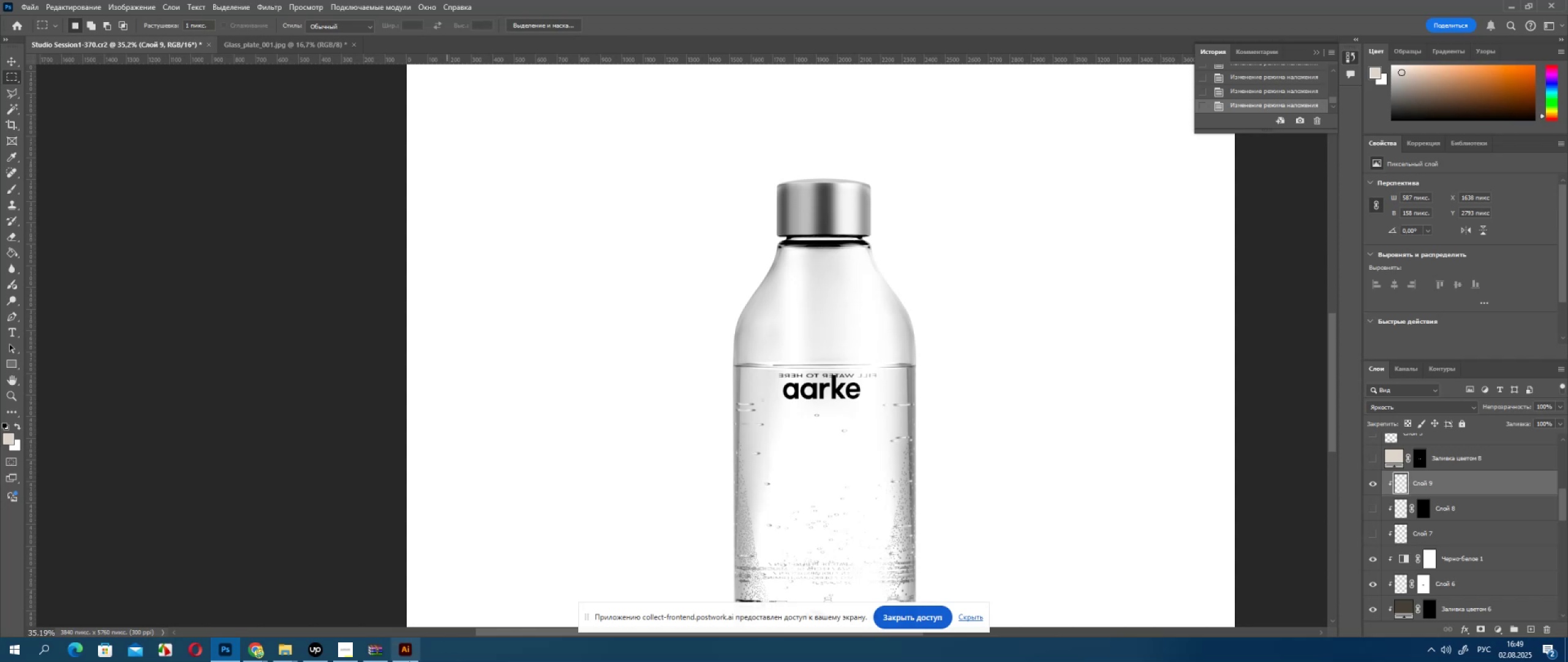 
wait(6.4)
 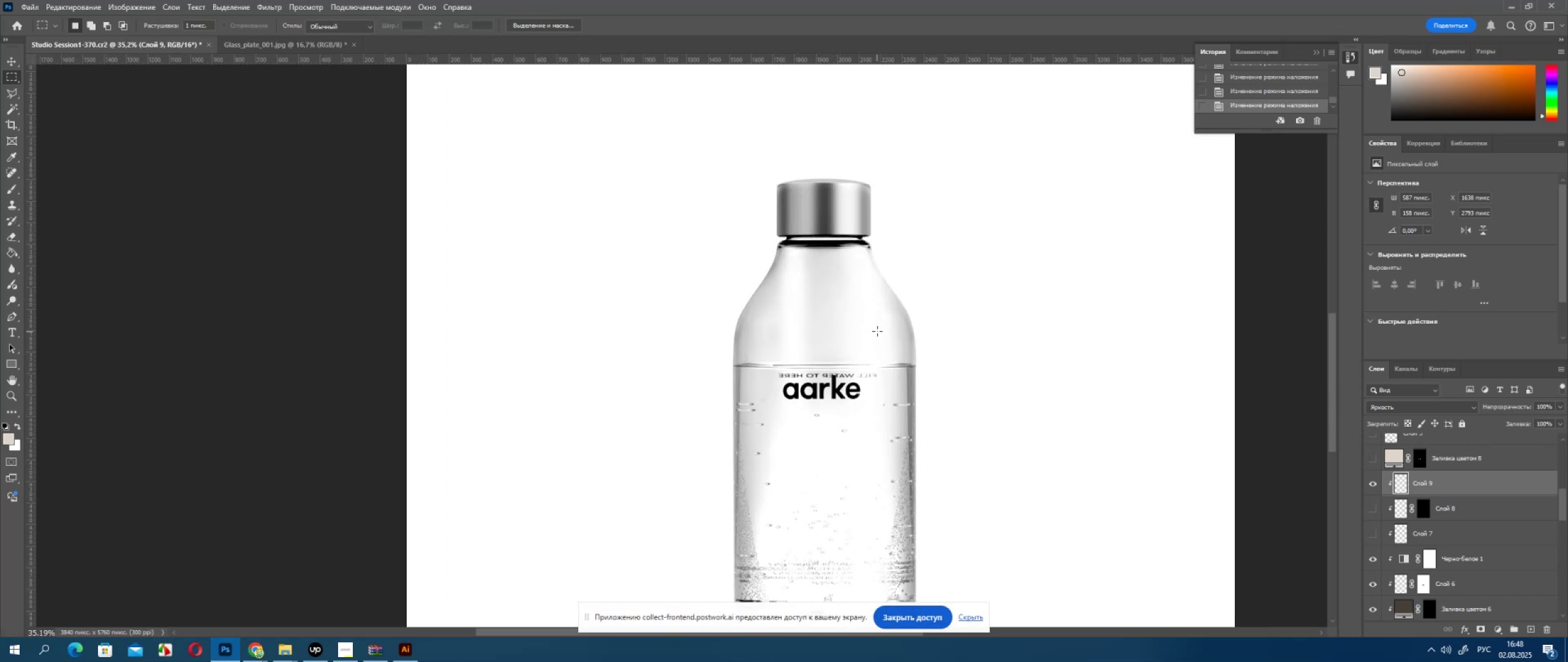 
left_click([259, 655])
 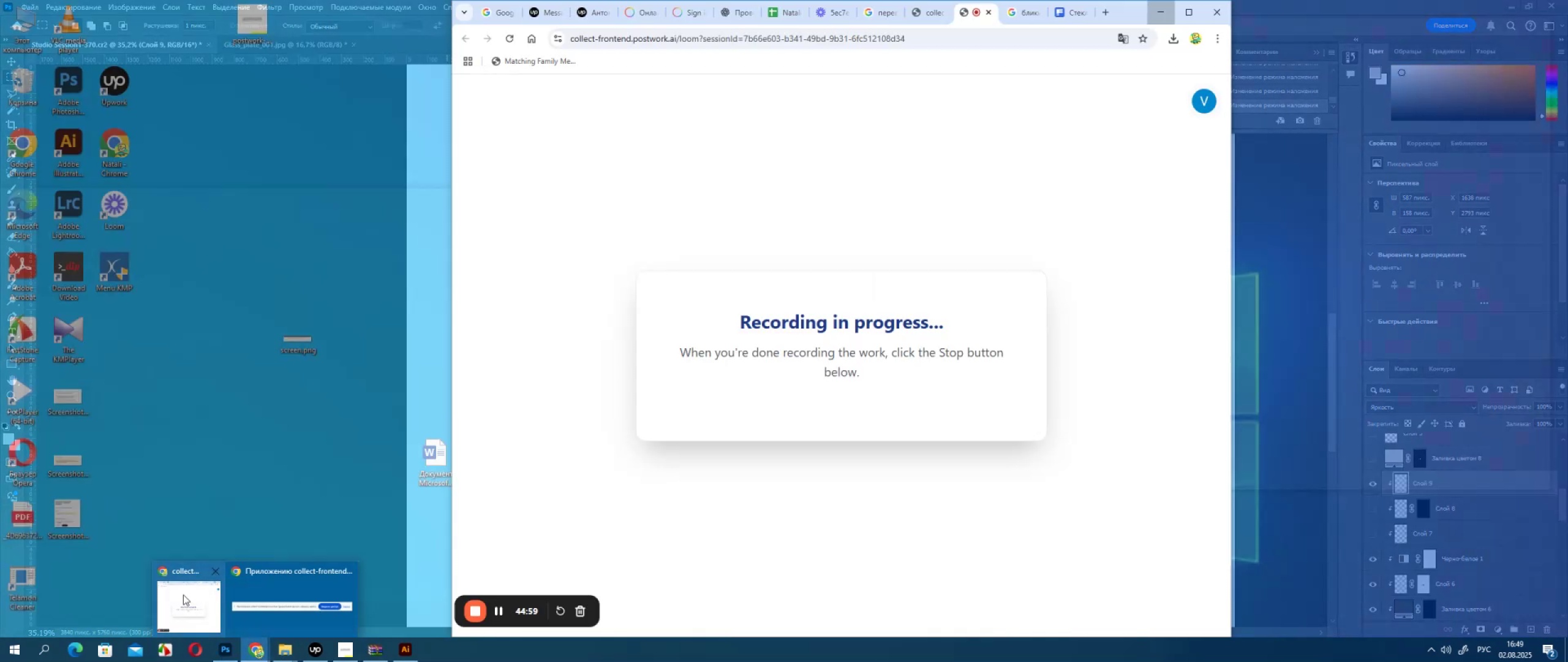 
left_click([183, 595])
 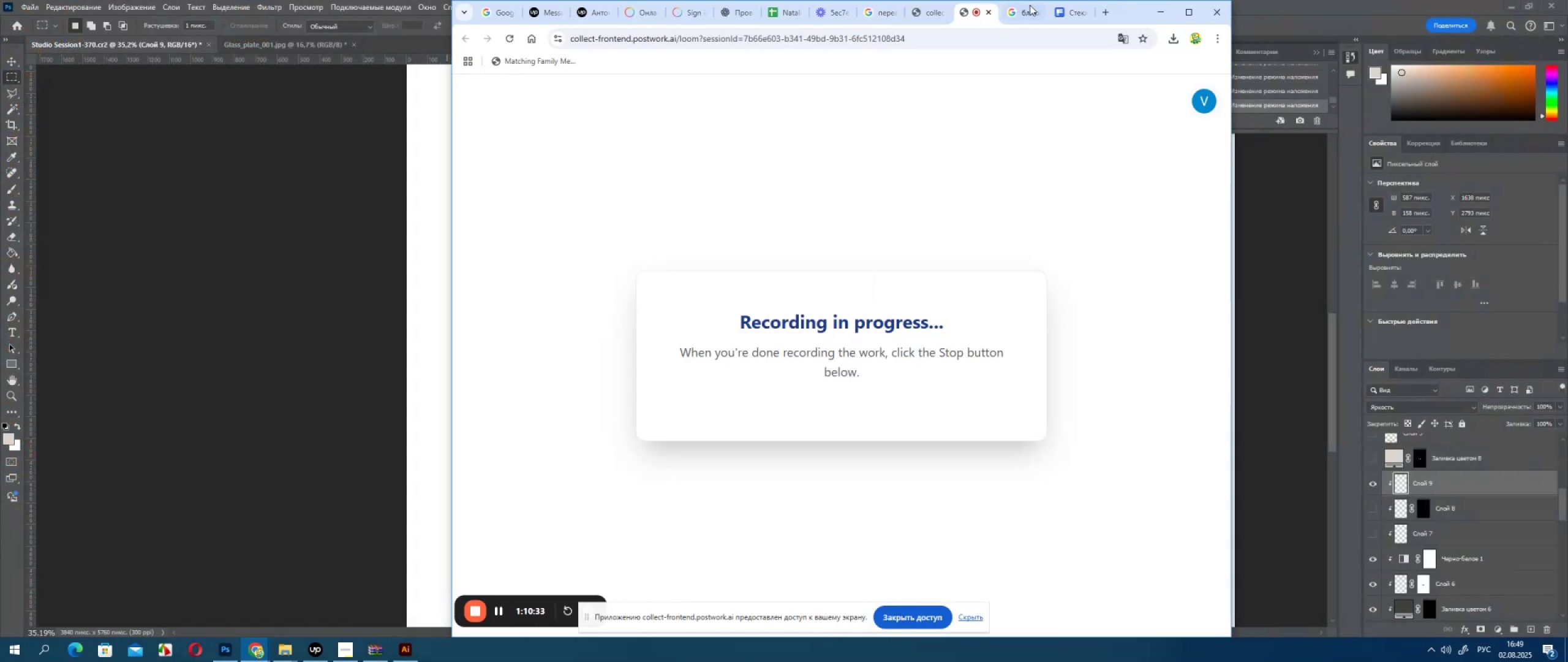 
left_click([1030, 6])
 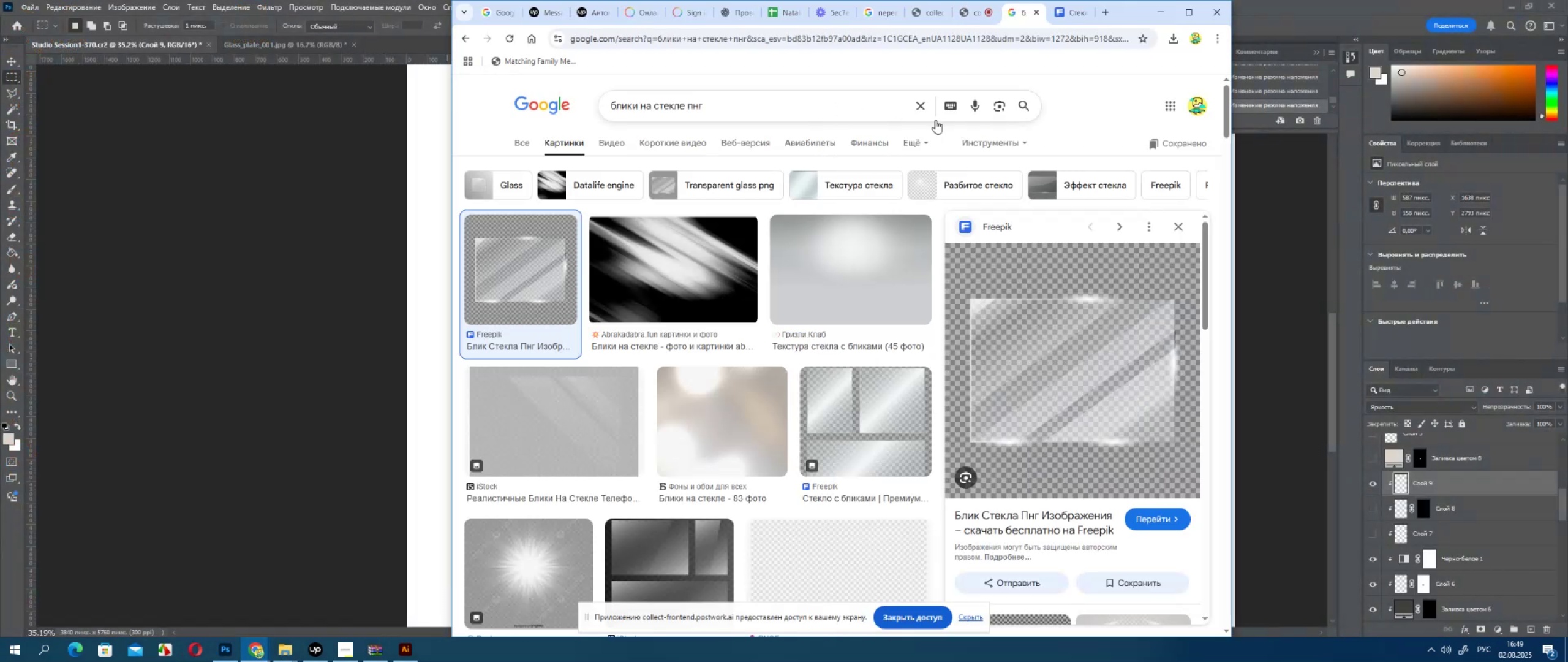 
left_click([917, 105])
 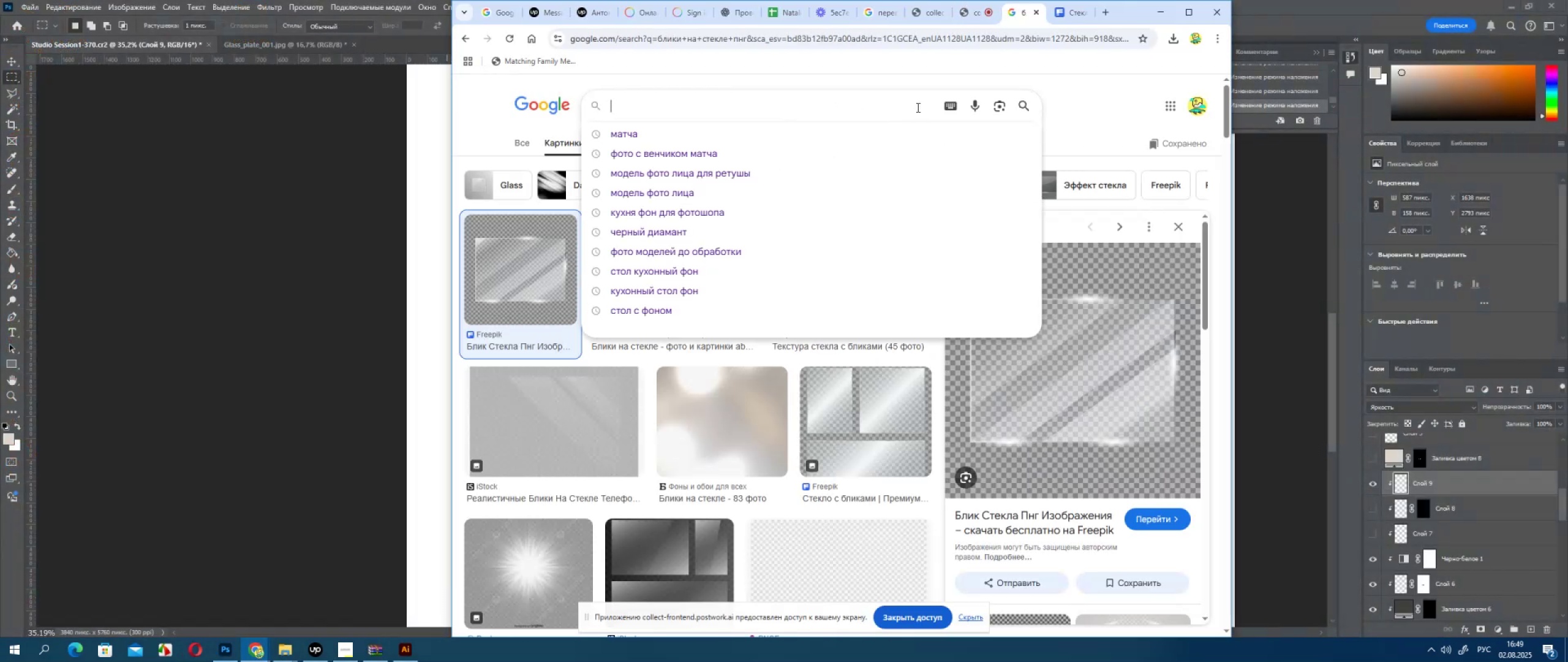 
type(cntrkf)
key(Backspace)
type(zyyfz ,enskrf)
 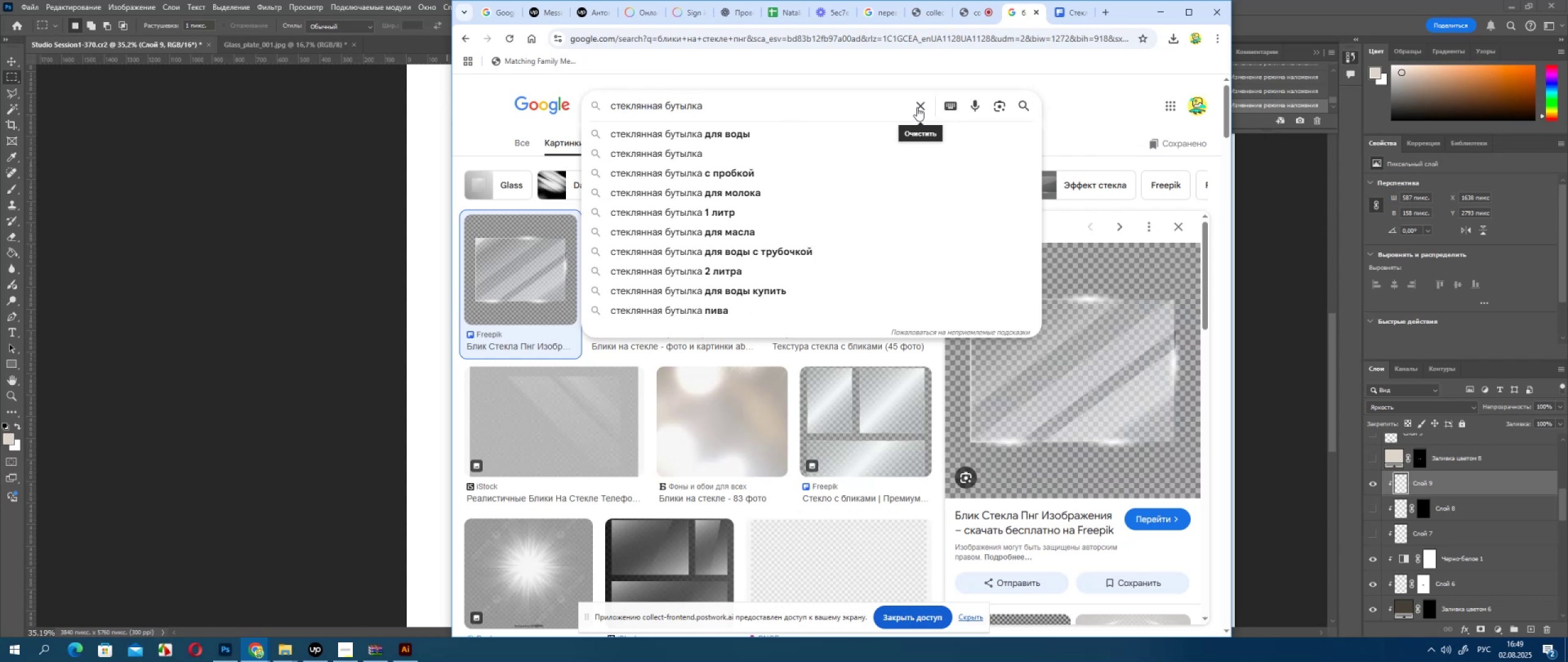 
key(ArrowDown)
 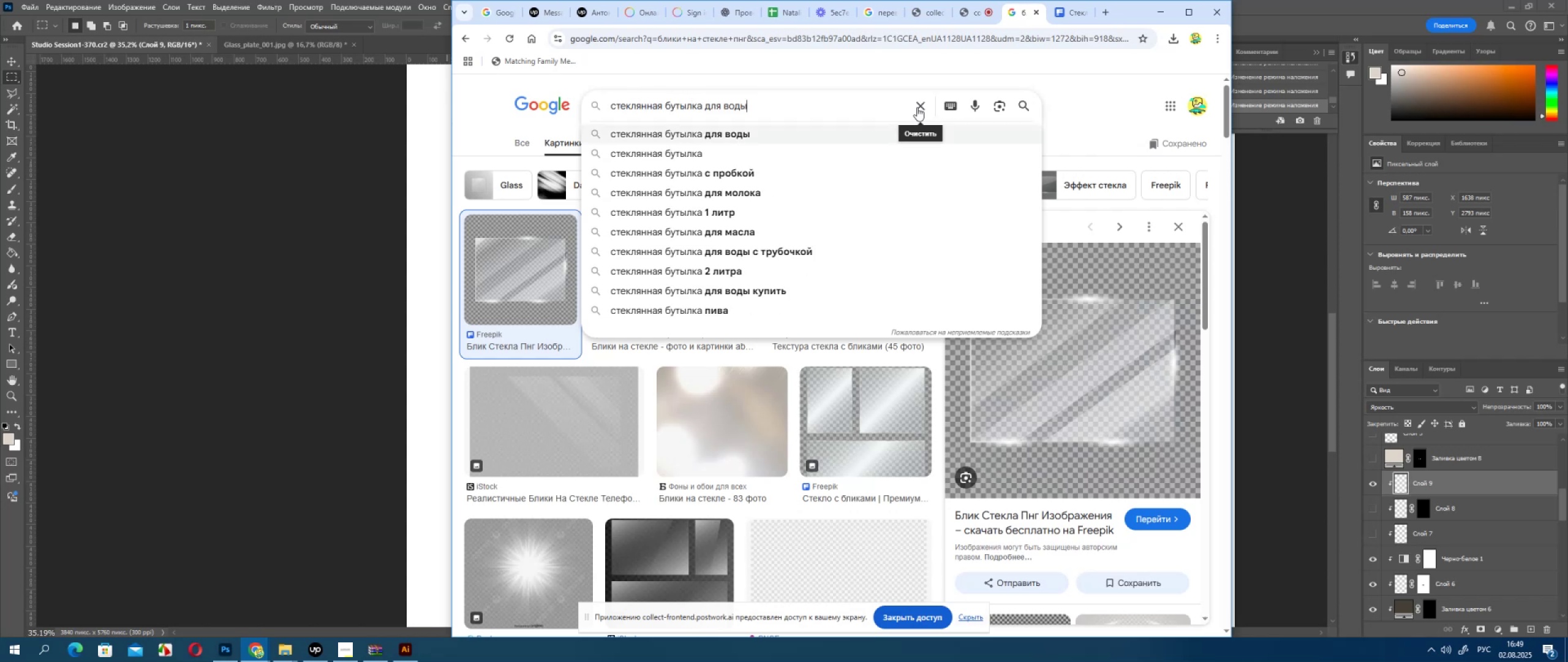 
key(Enter)
 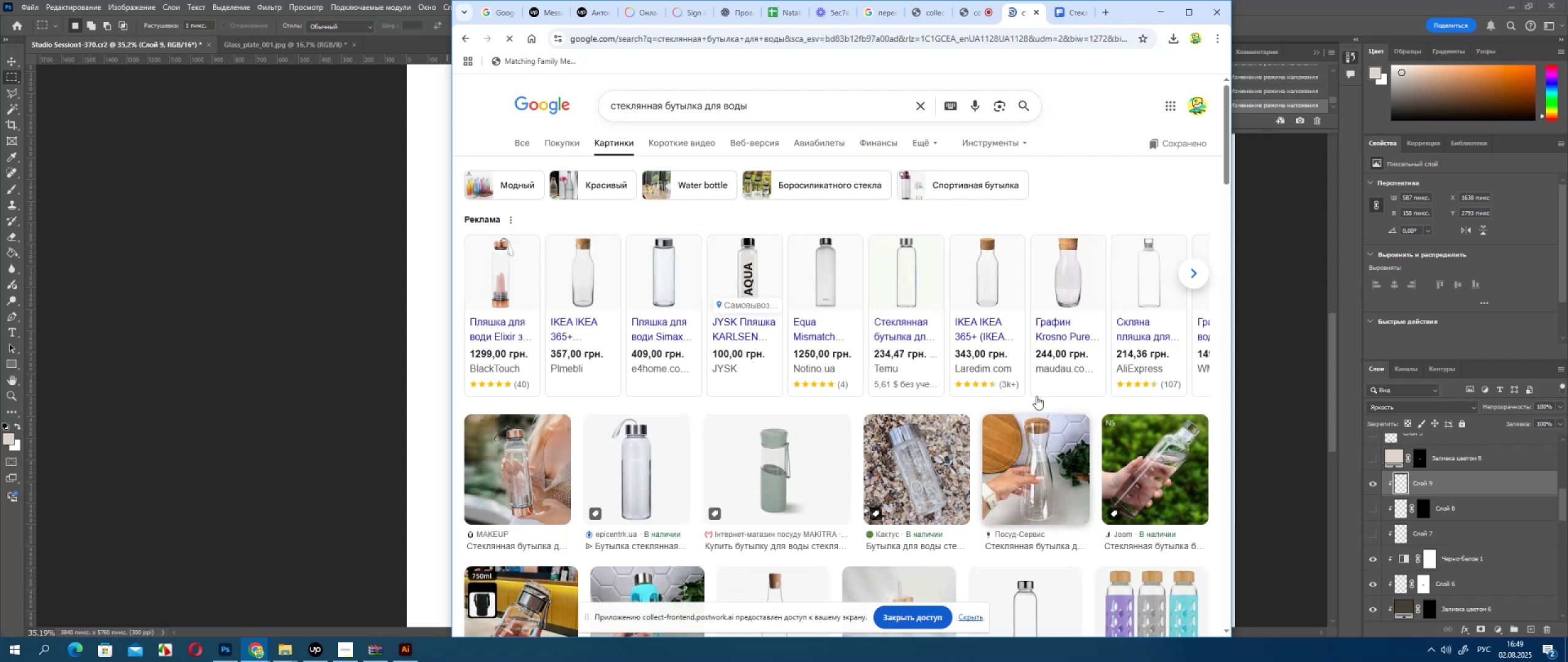 
scroll: coordinate [1062, 368], scroll_direction: down, amount: 2.0
 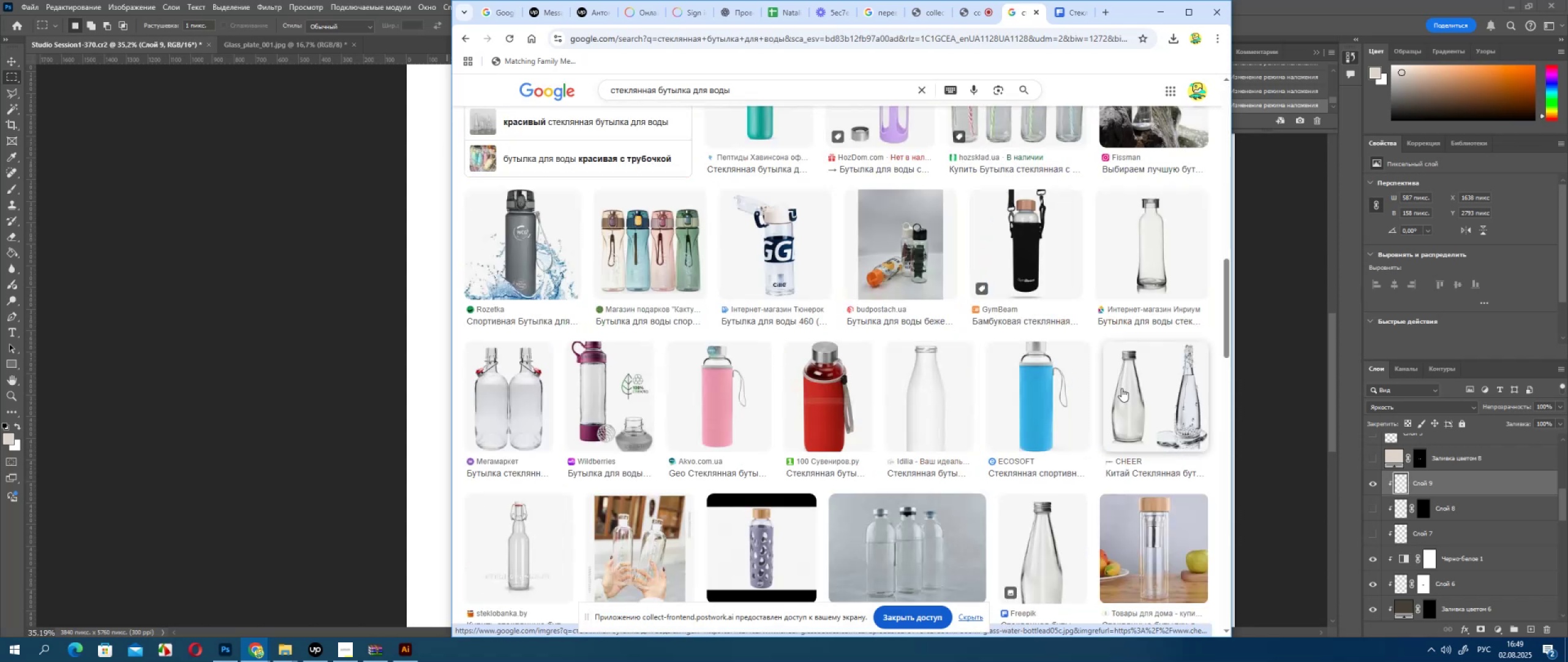 
left_click([1169, 247])
 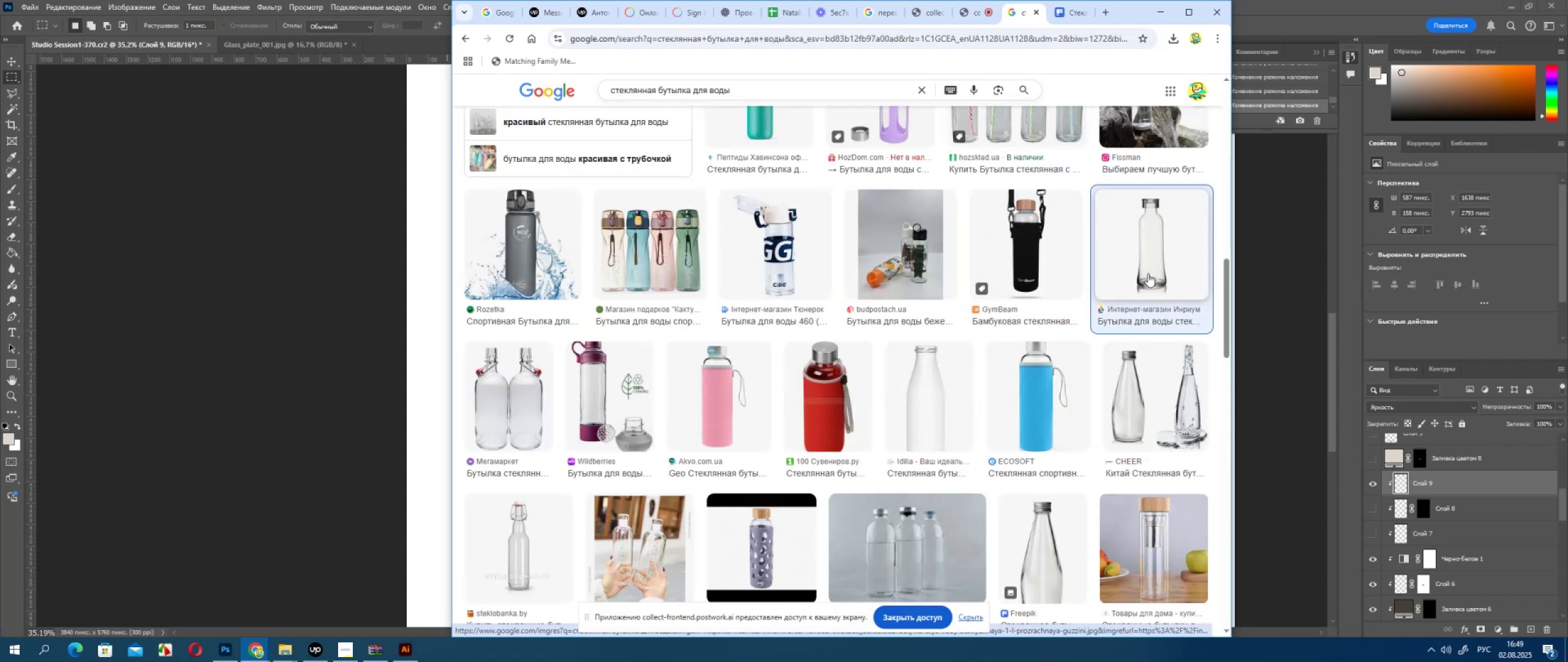 
mouse_move([1098, 310])
 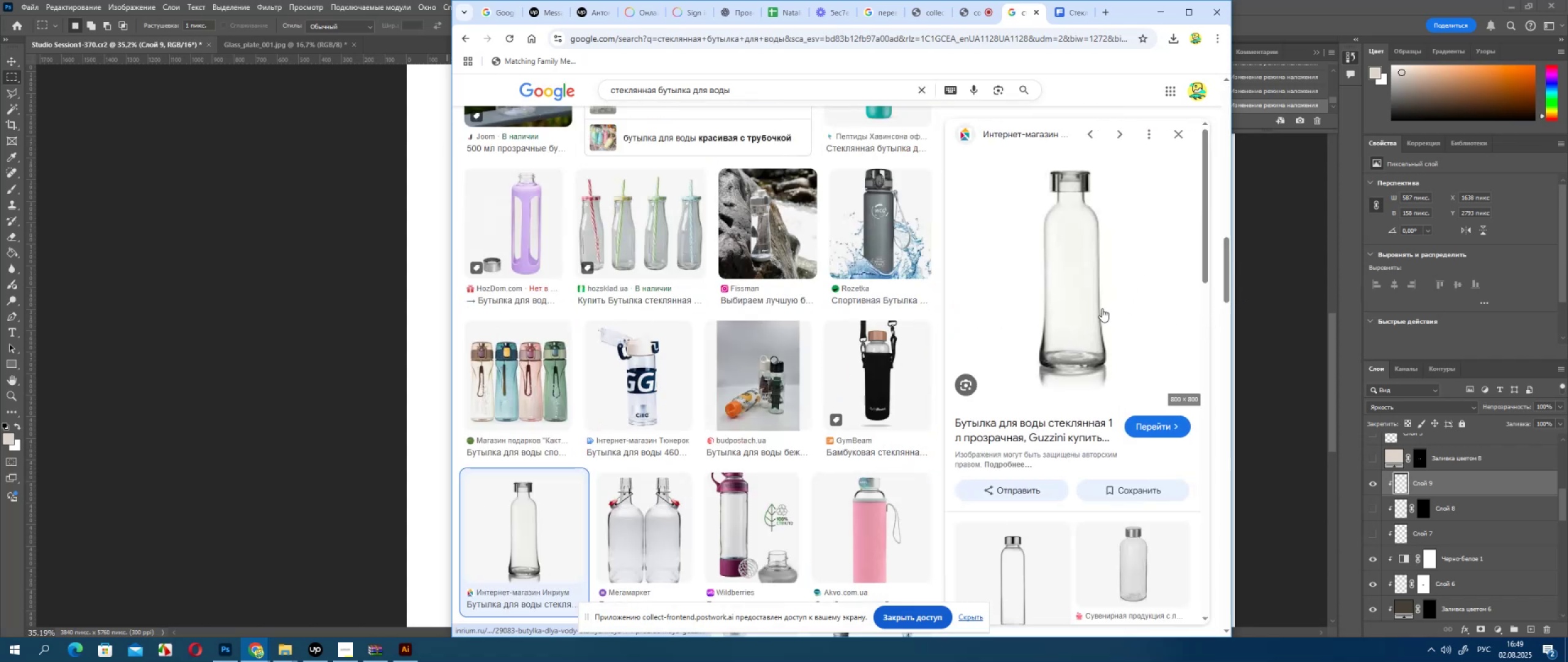 
scroll: coordinate [1102, 308], scroll_direction: down, amount: 1.0
 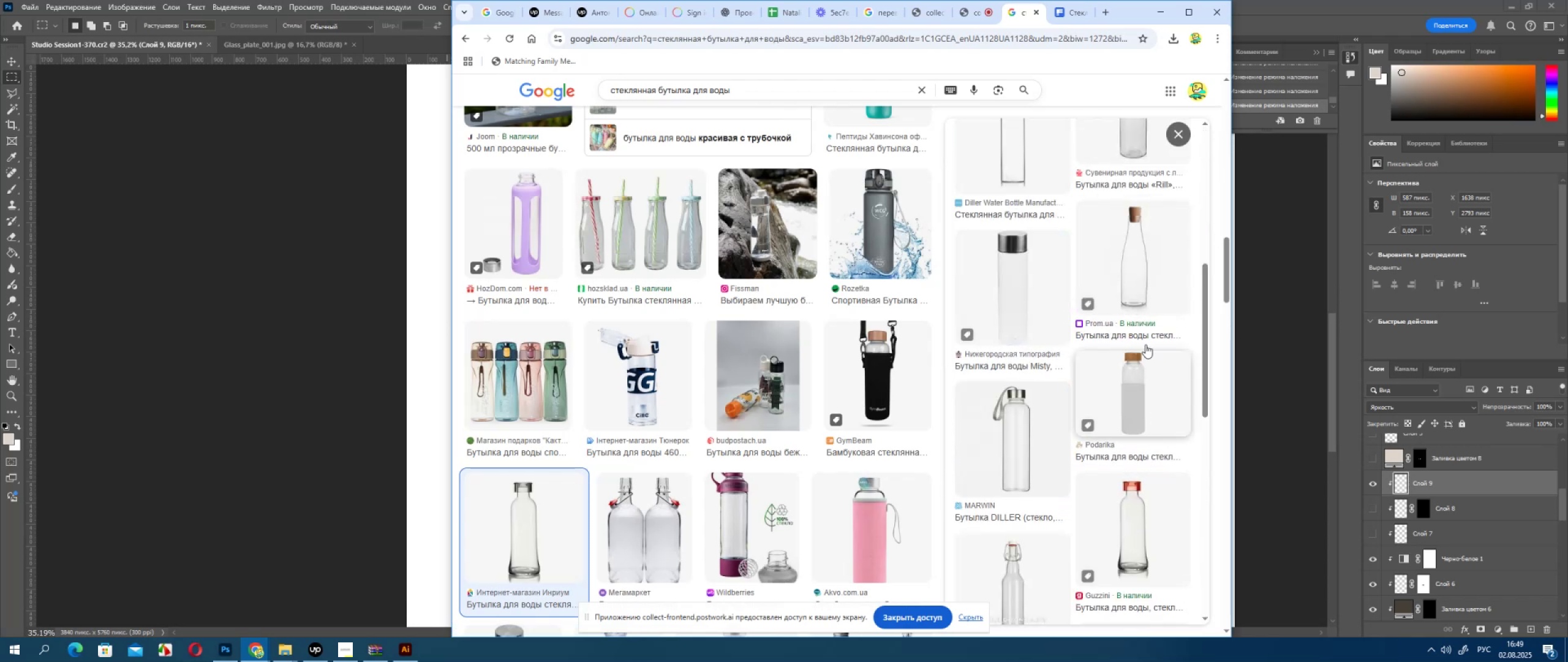 
left_click_drag(start_coordinate=[1202, 286], to_coordinate=[1249, 429])
 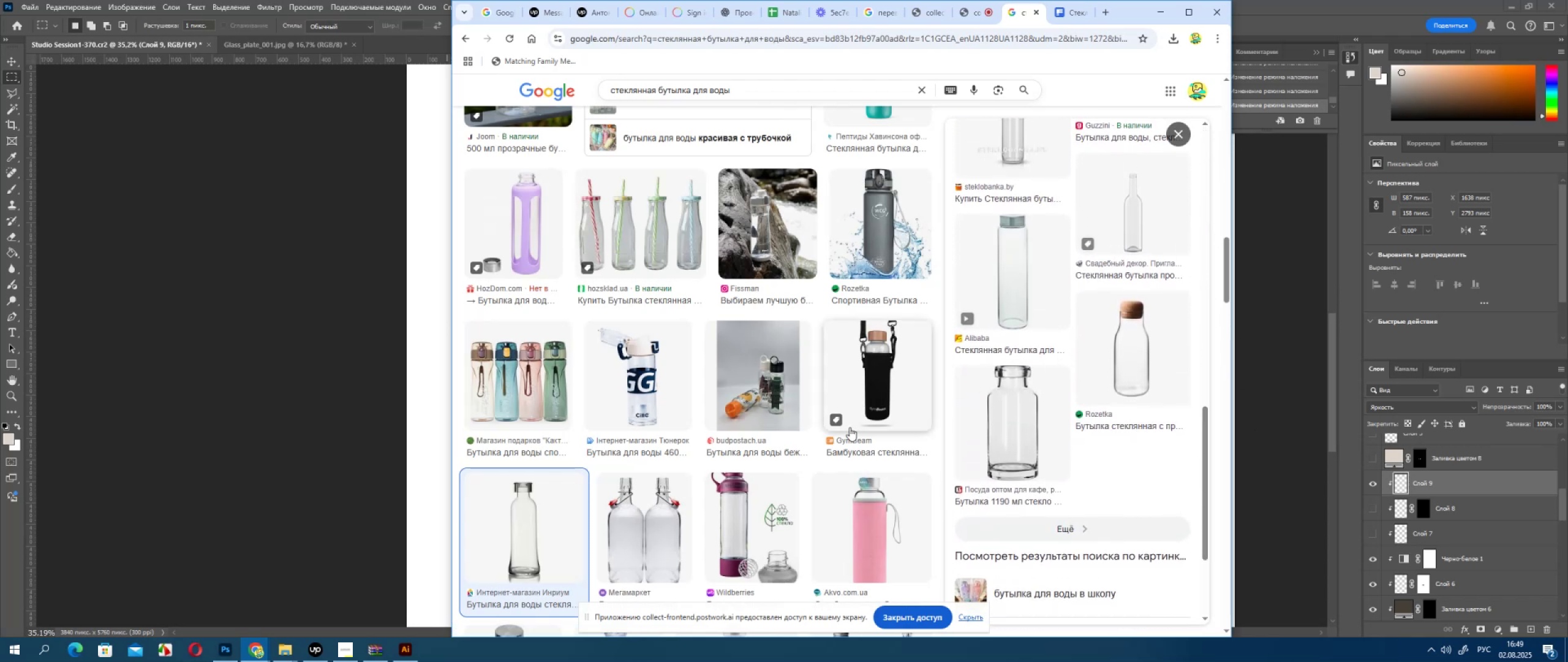 
scroll: coordinate [845, 431], scroll_direction: down, amount: 2.0
 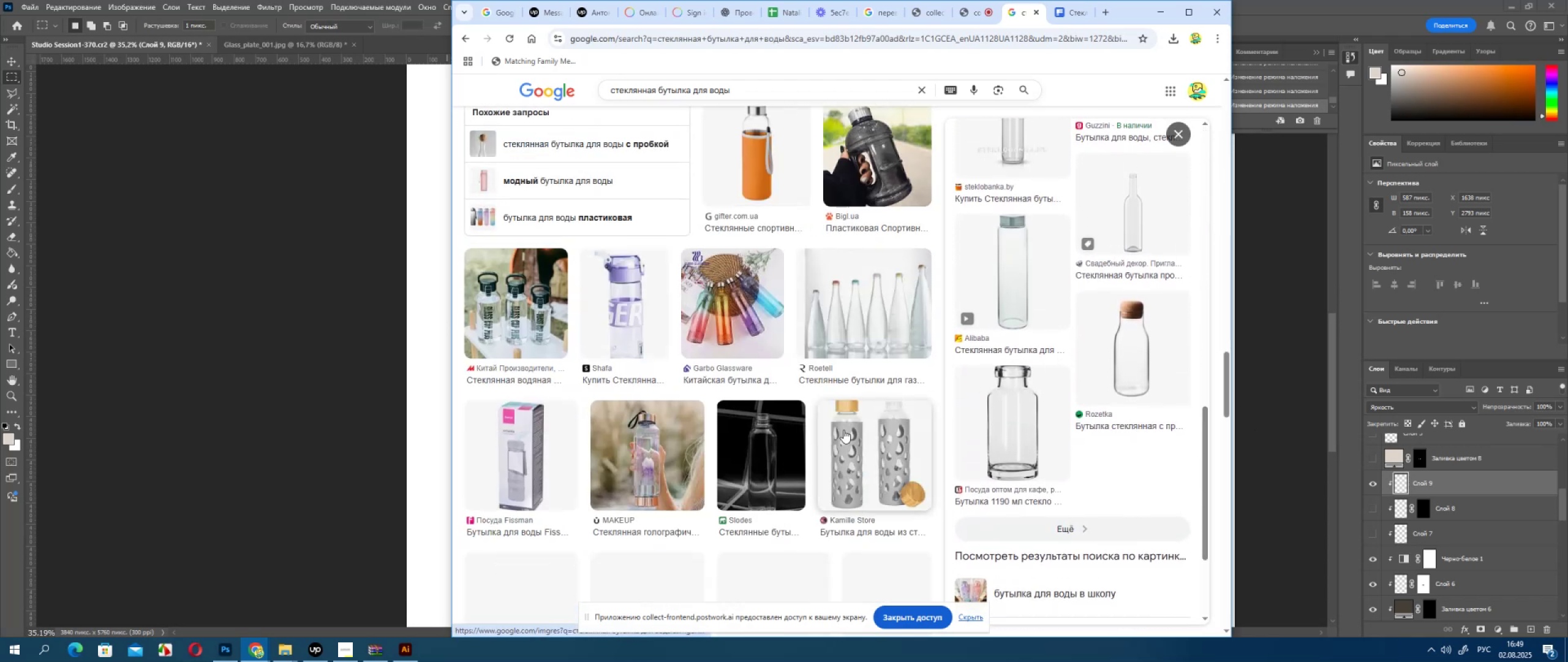 
scroll: coordinate [843, 419], scroll_direction: up, amount: 4.0
 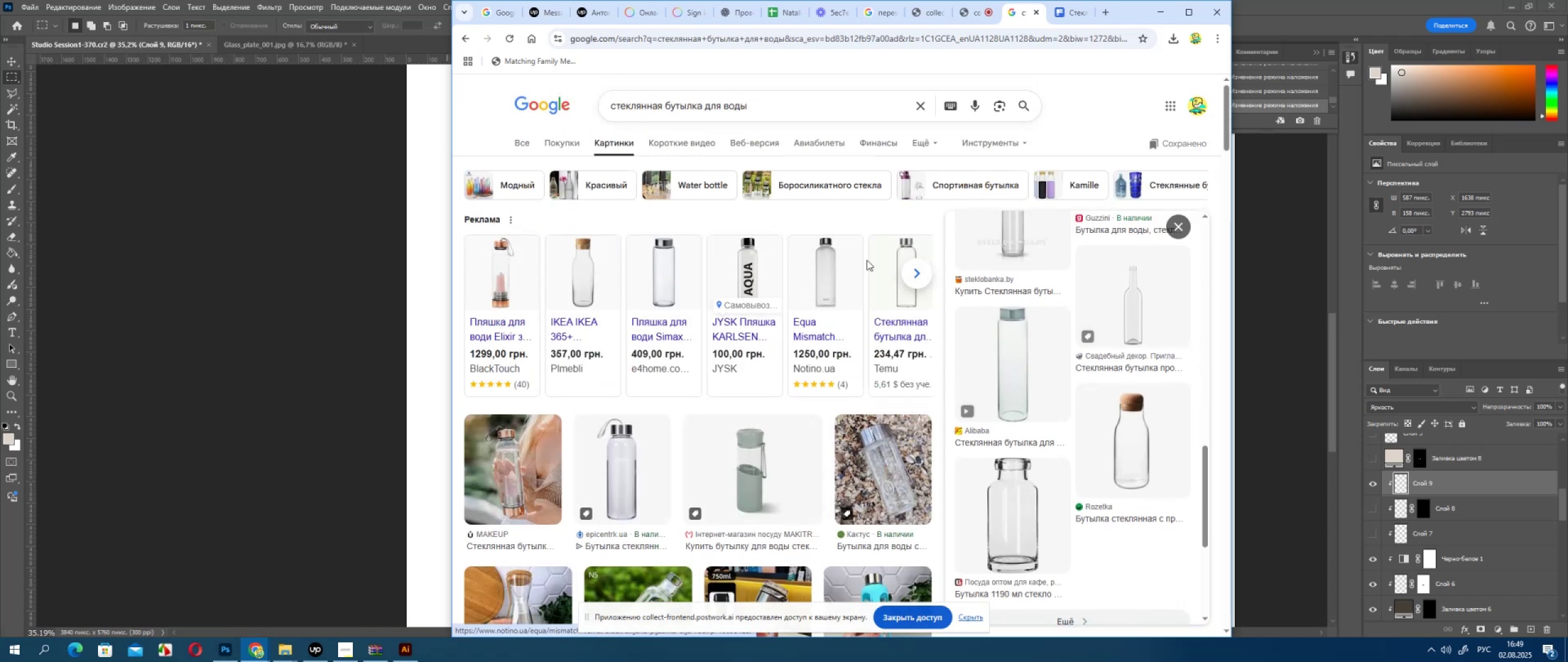 
left_click([909, 276])
 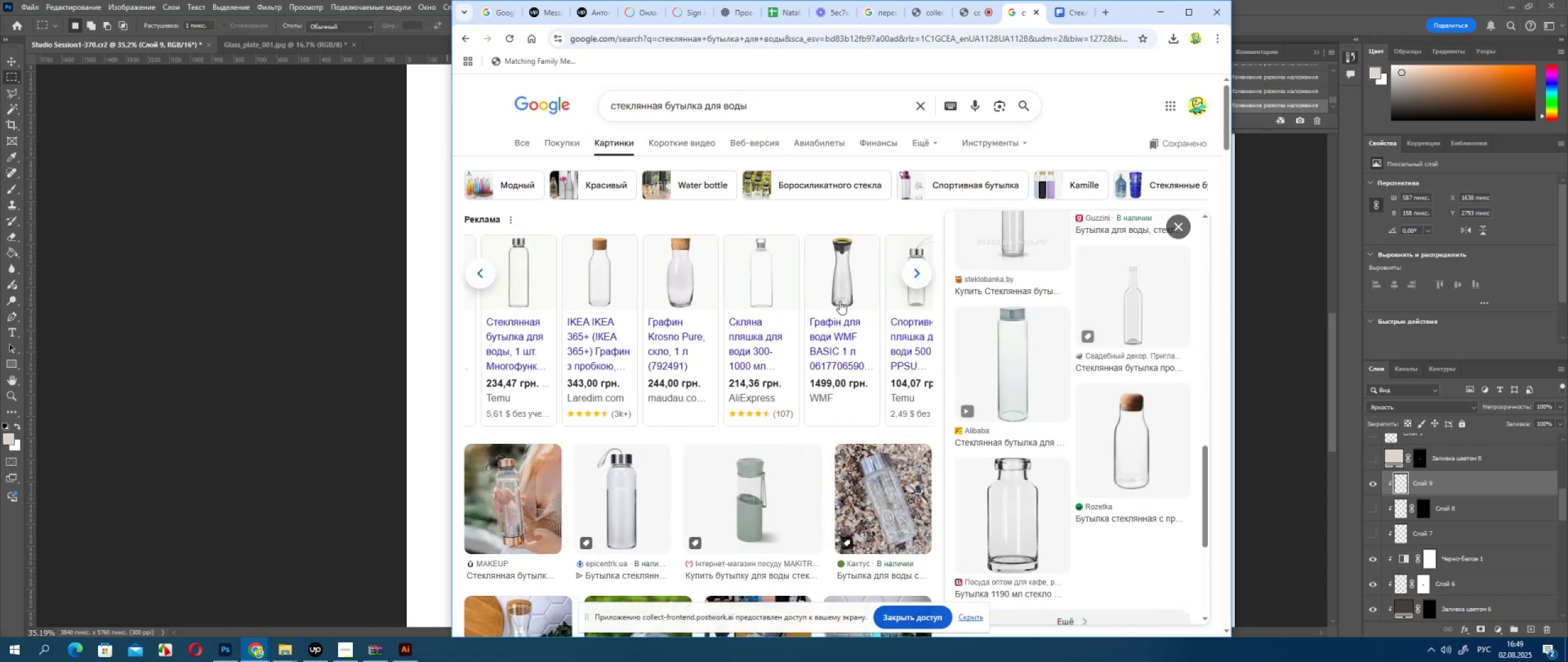 
left_click([529, 268])
 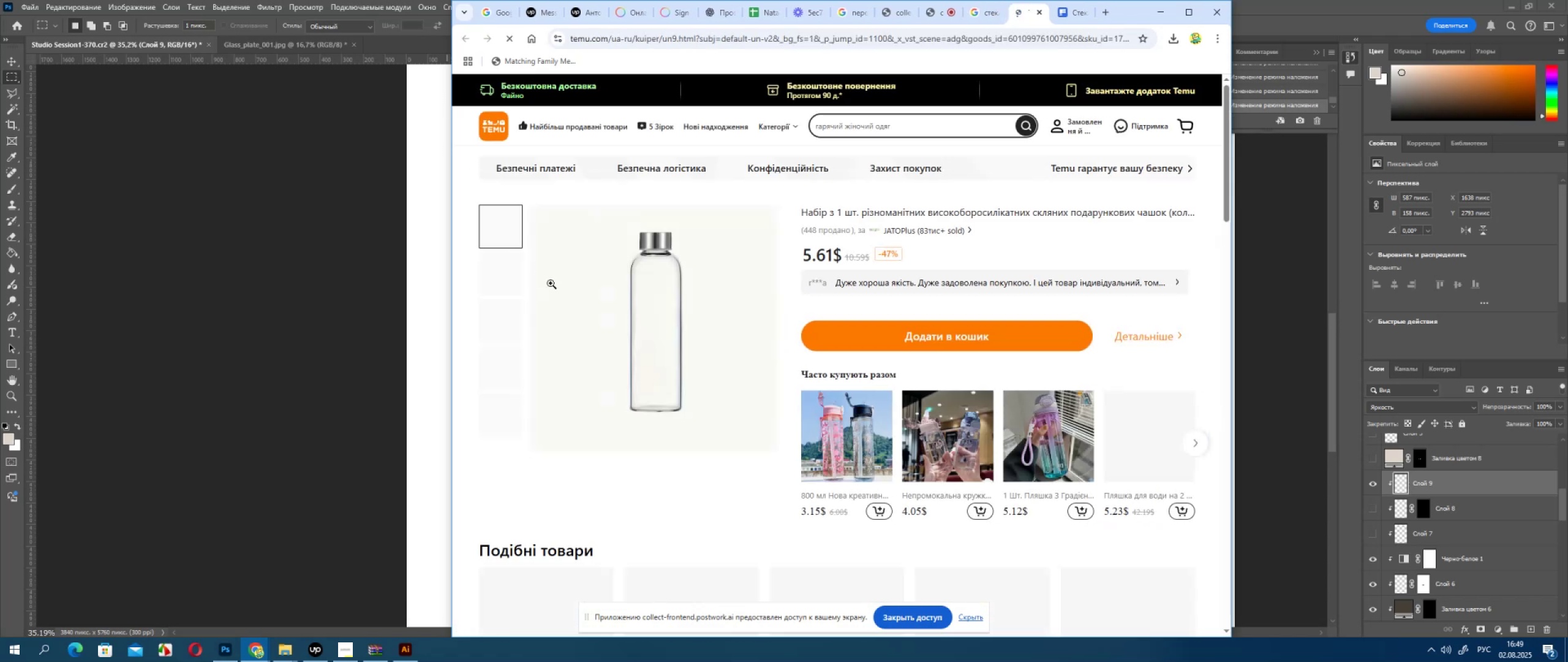 
right_click([682, 278])
 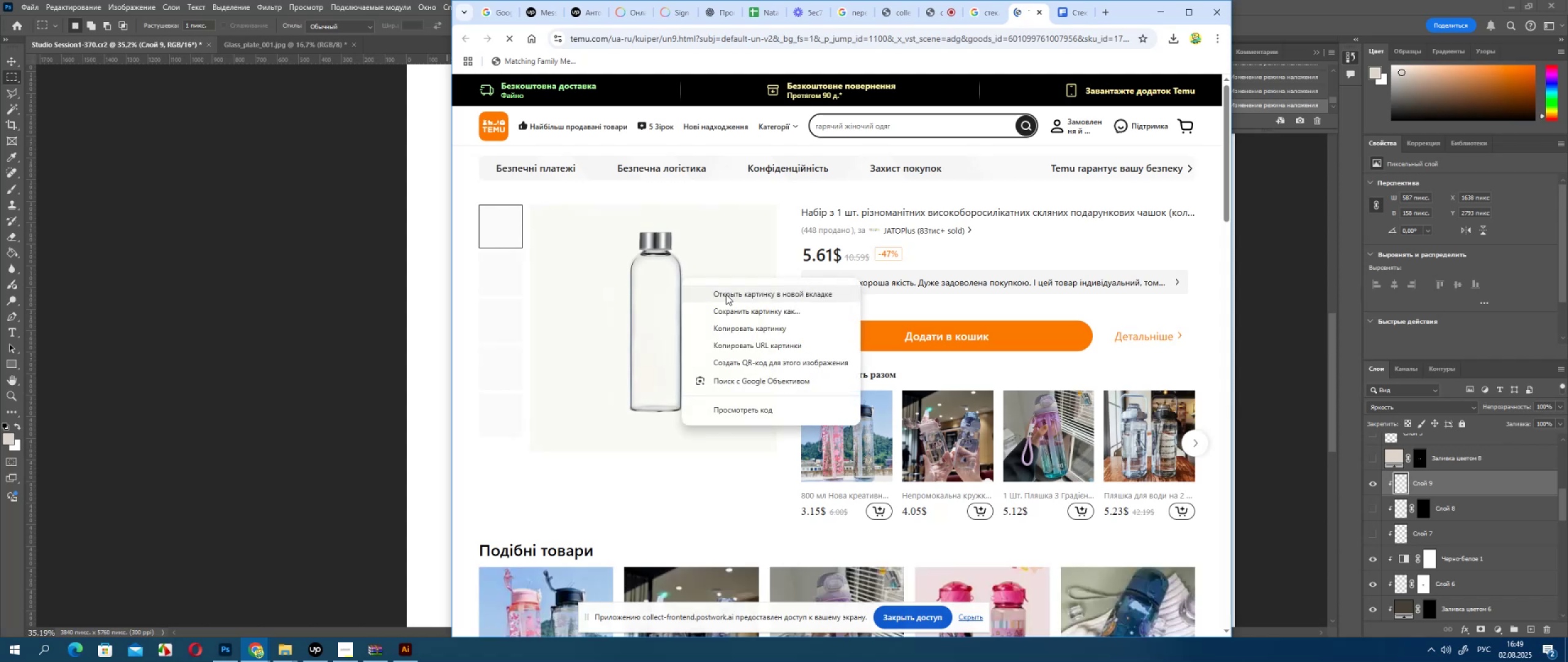 
left_click([726, 294])
 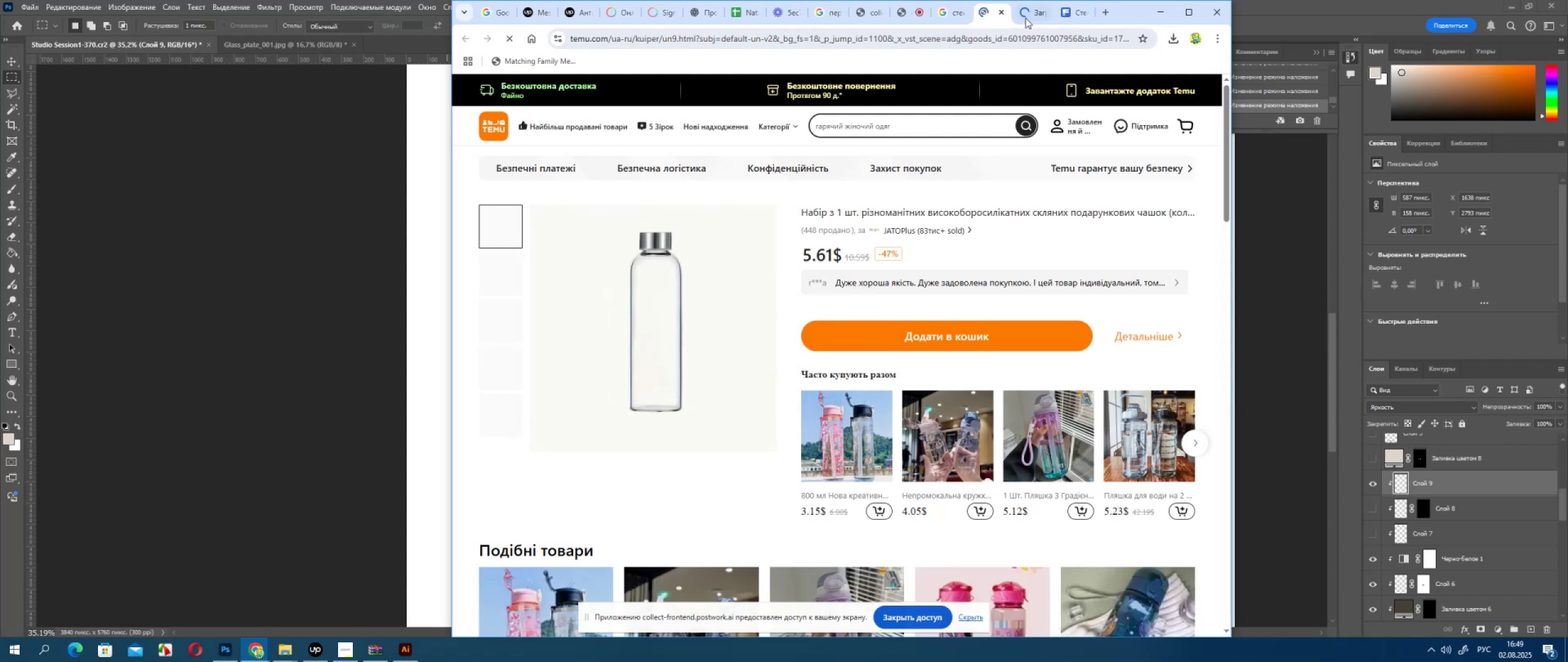 
left_click([1027, 9])
 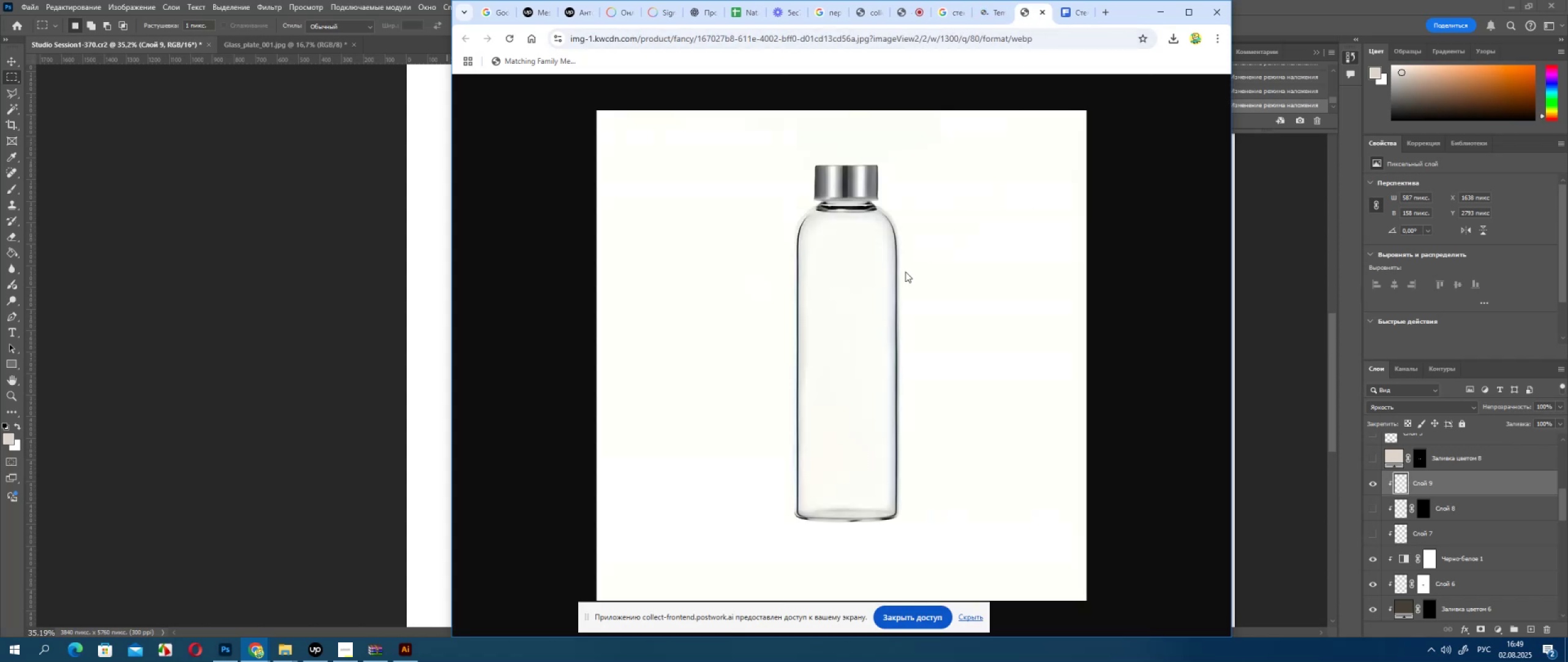 
key(PrintScreen)
 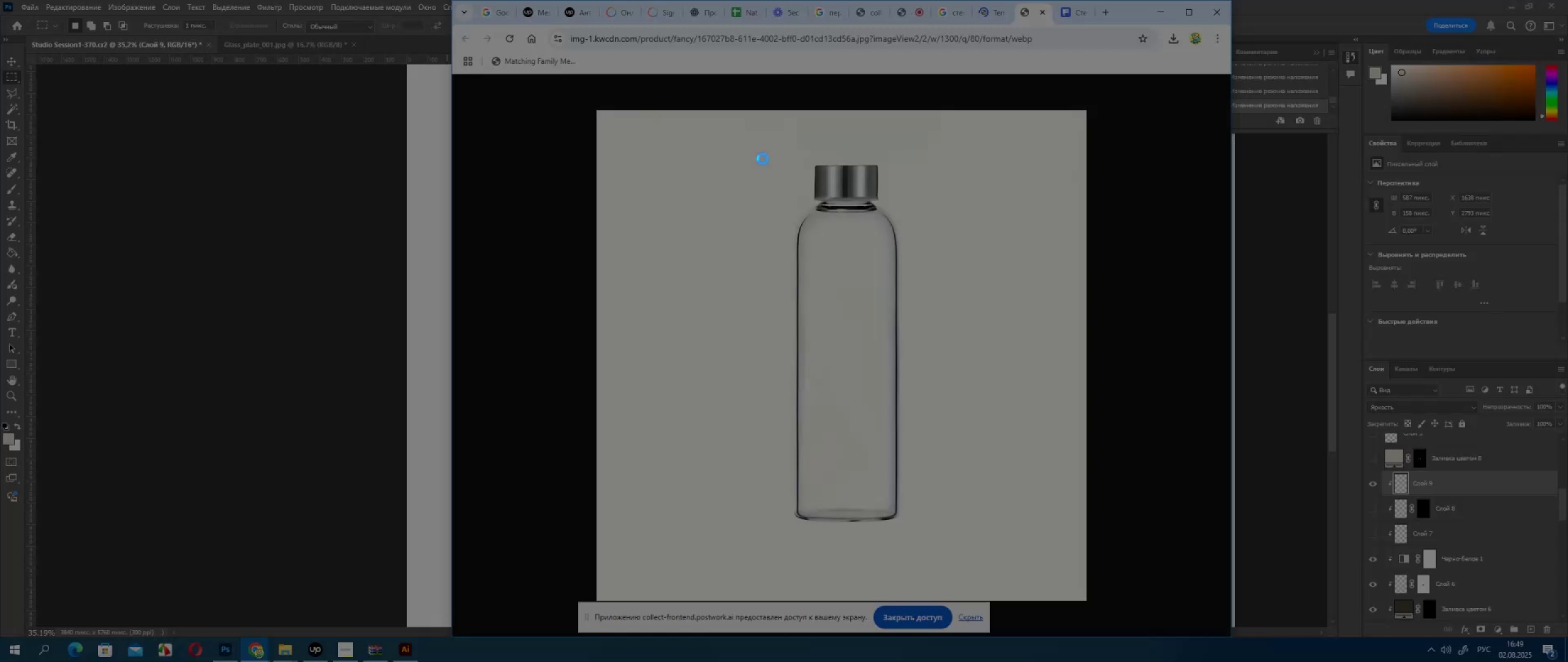 
left_click_drag(start_coordinate=[758, 154], to_coordinate=[968, 544])
 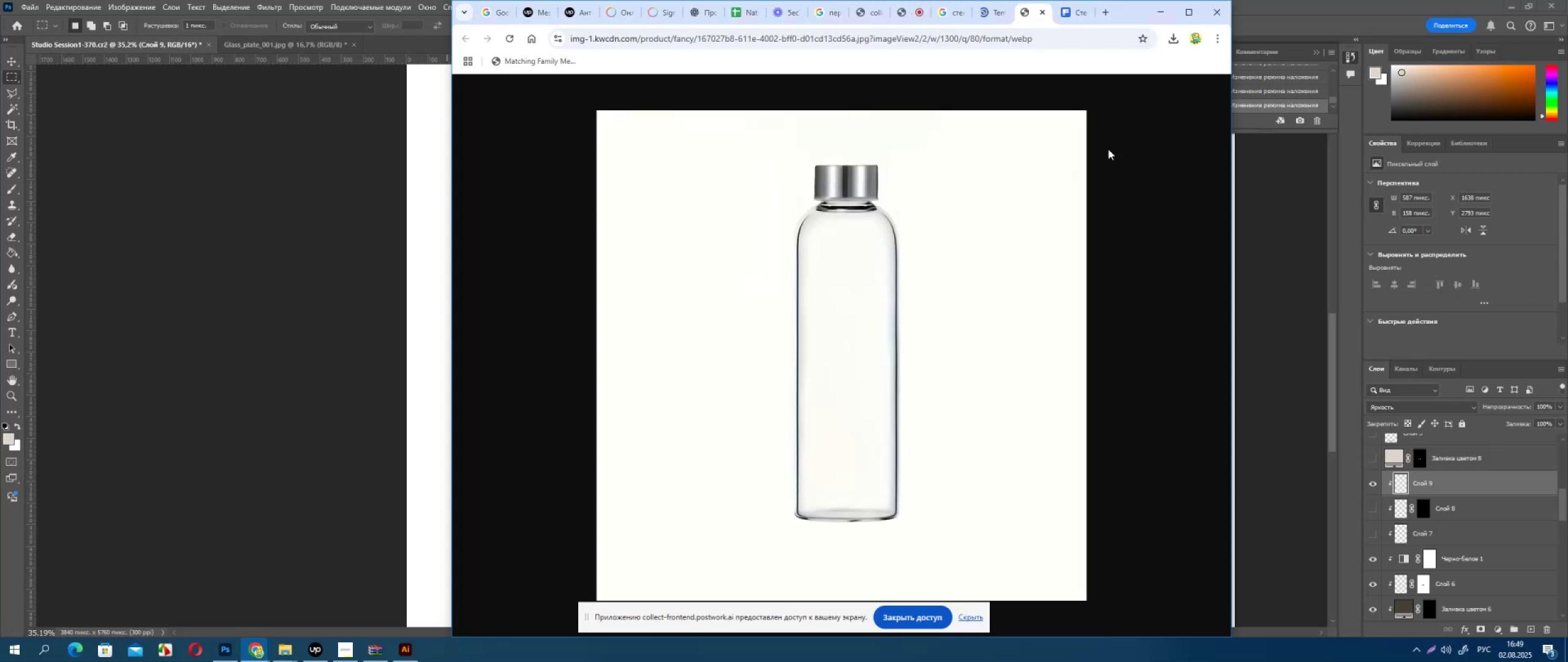 
left_click([412, 384])
 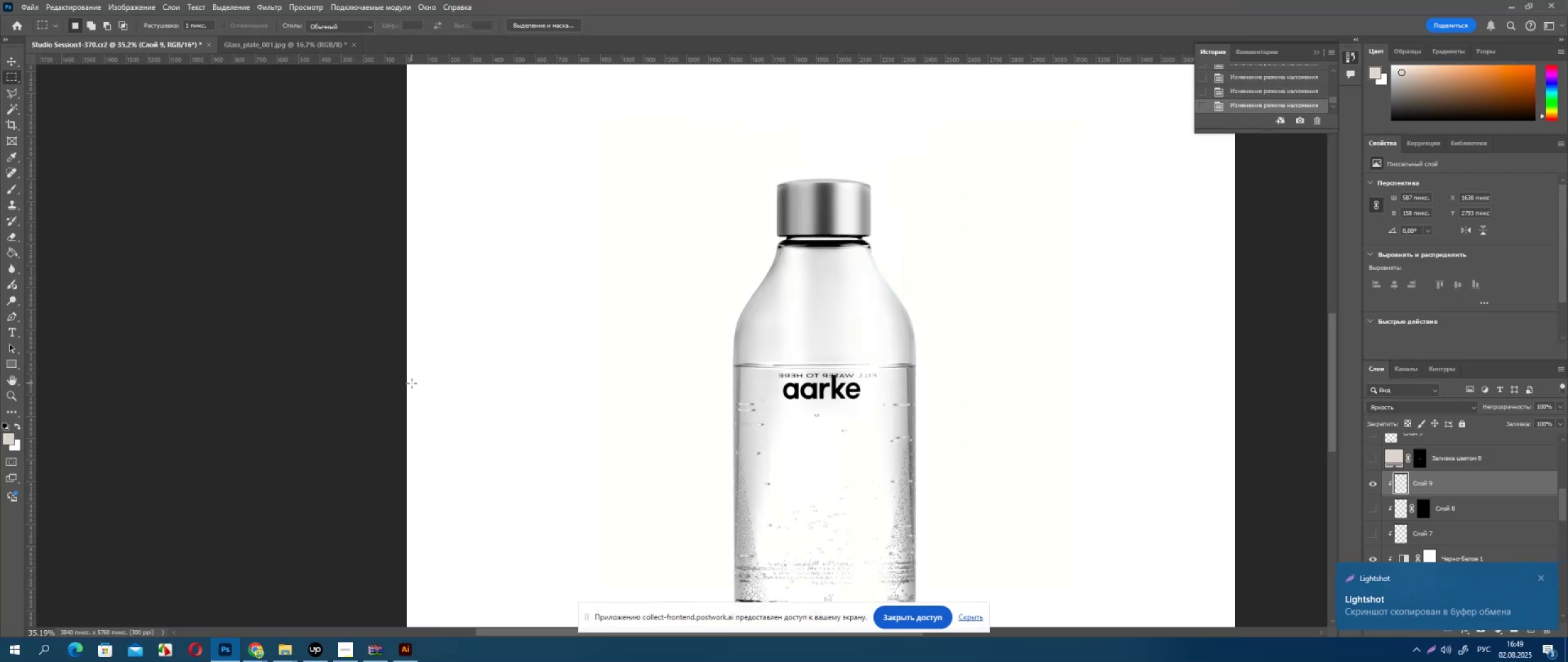 
key(Control+V)
 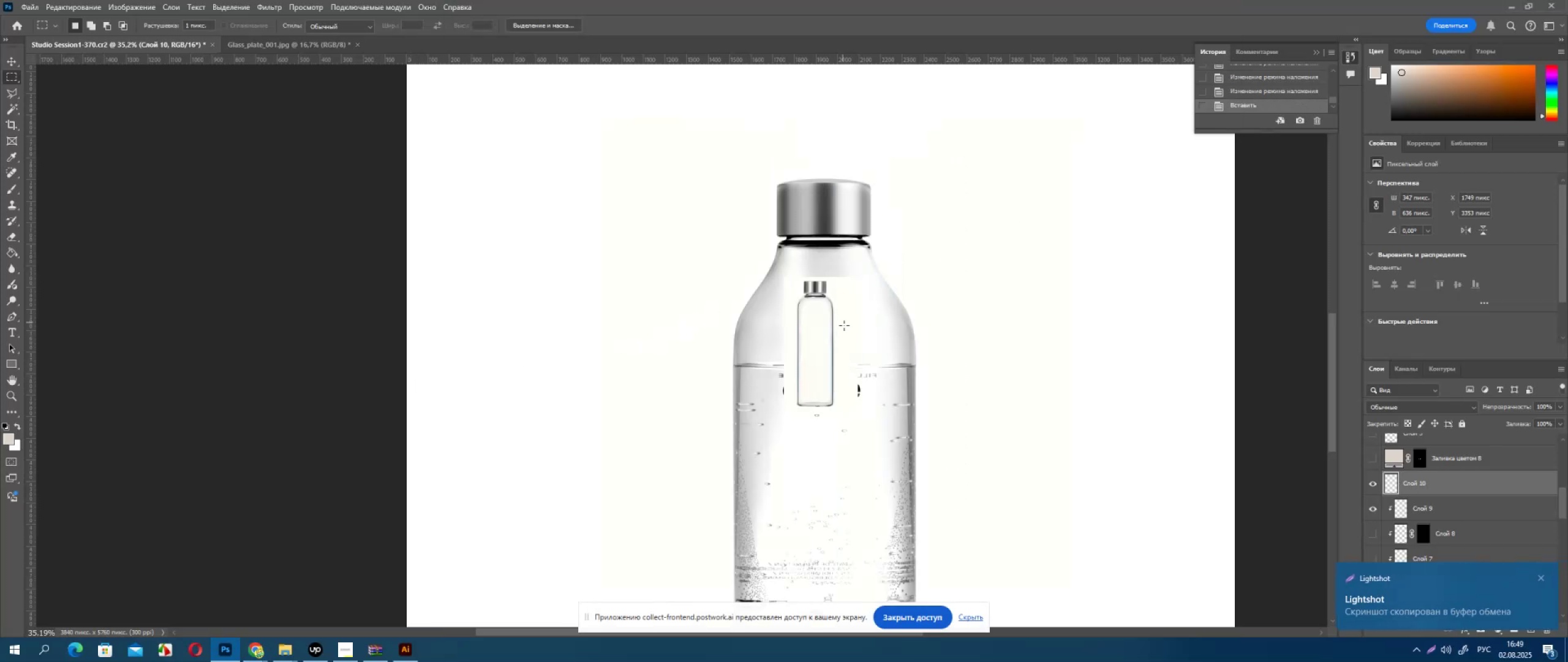 
key(Control+T)
 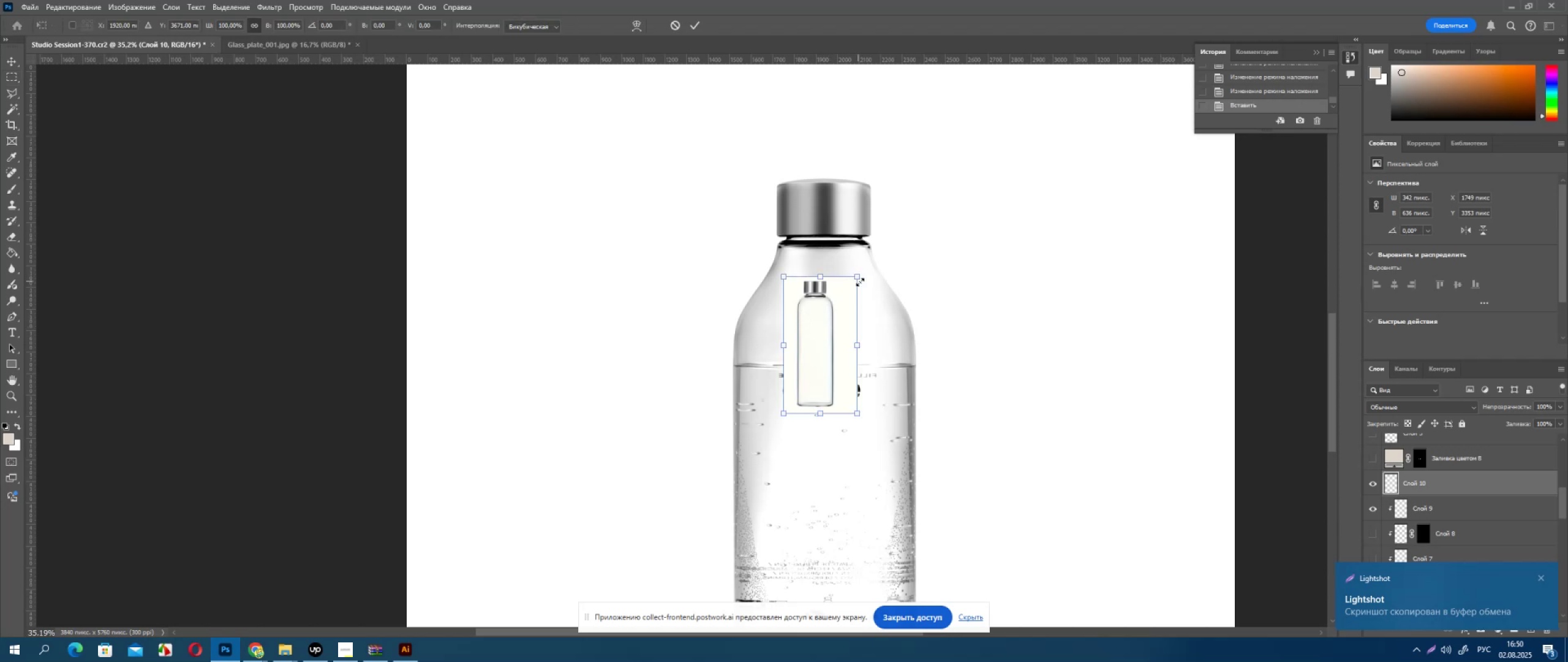 
left_click_drag(start_coordinate=[860, 280], to_coordinate=[1156, 137])
 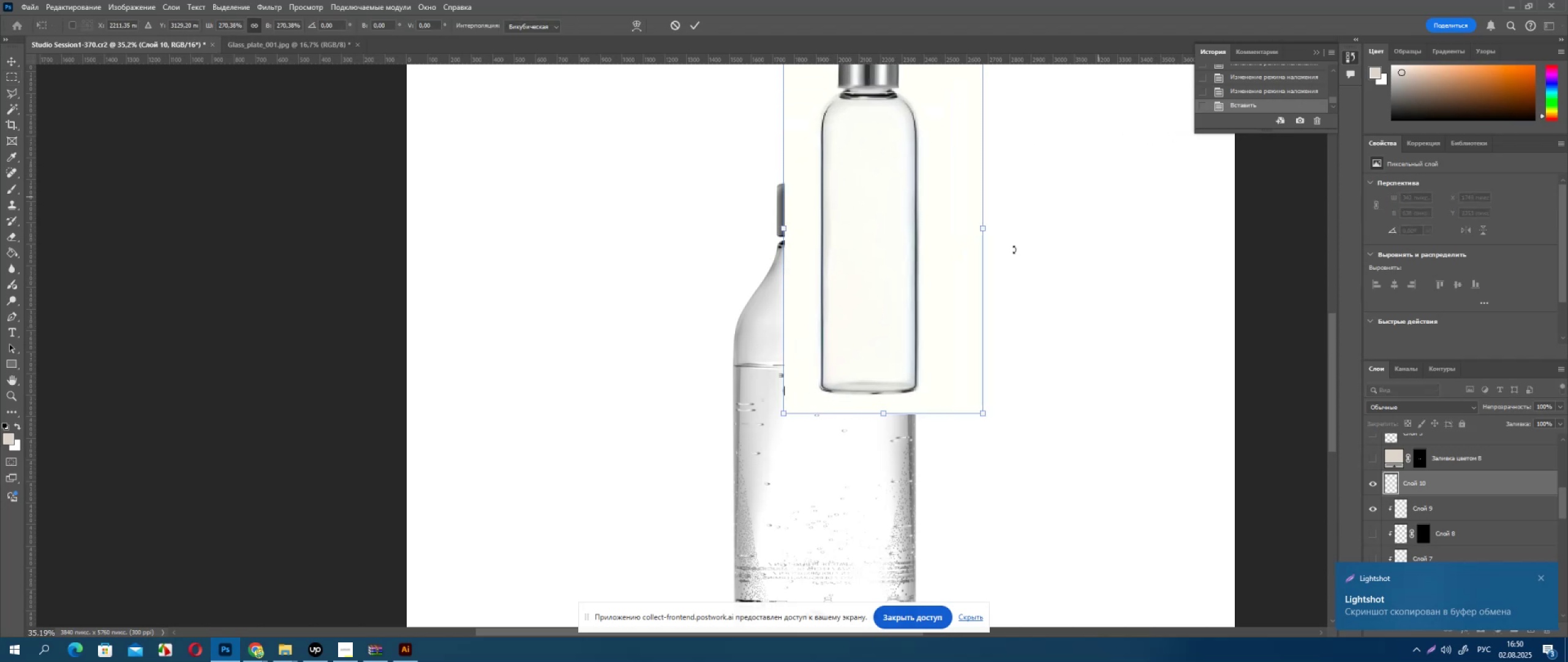 
key(Alt+AltLeft)
 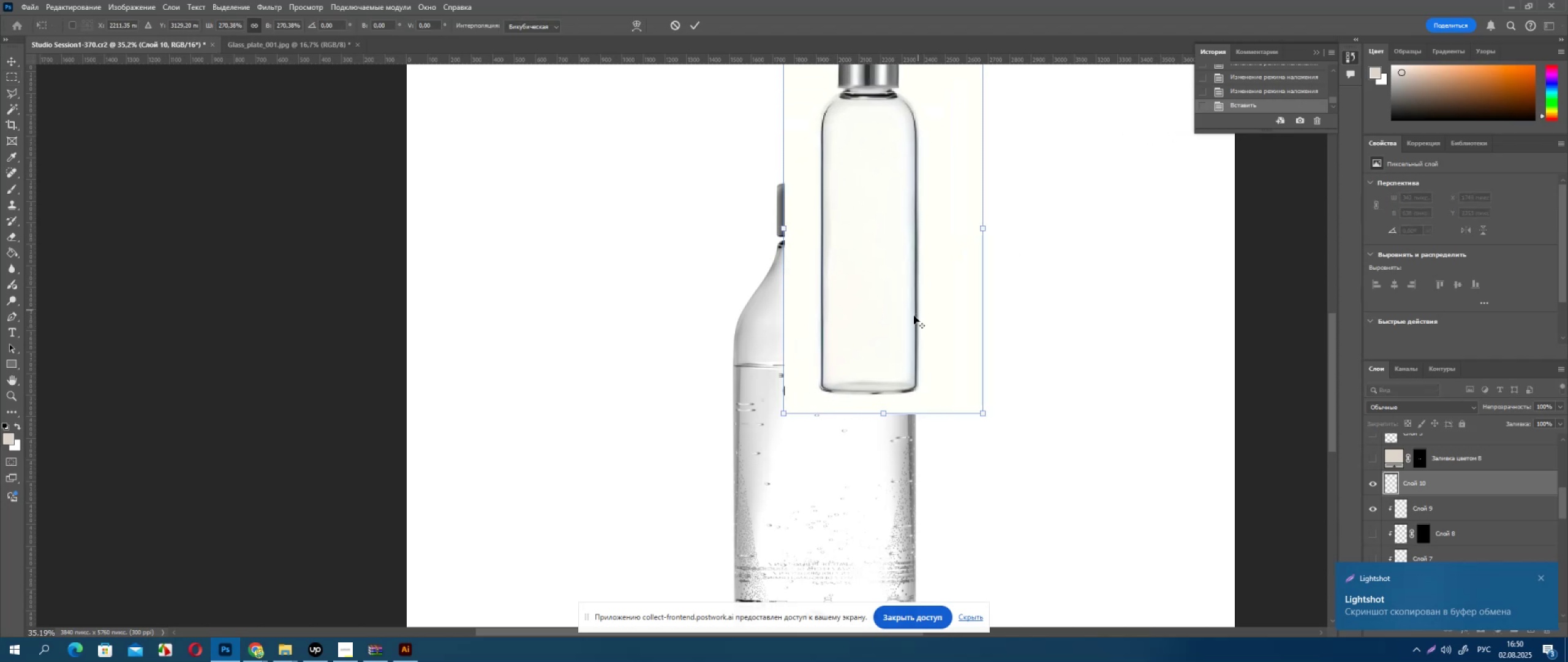 
scroll: coordinate [905, 333], scroll_direction: down, amount: 5.0
 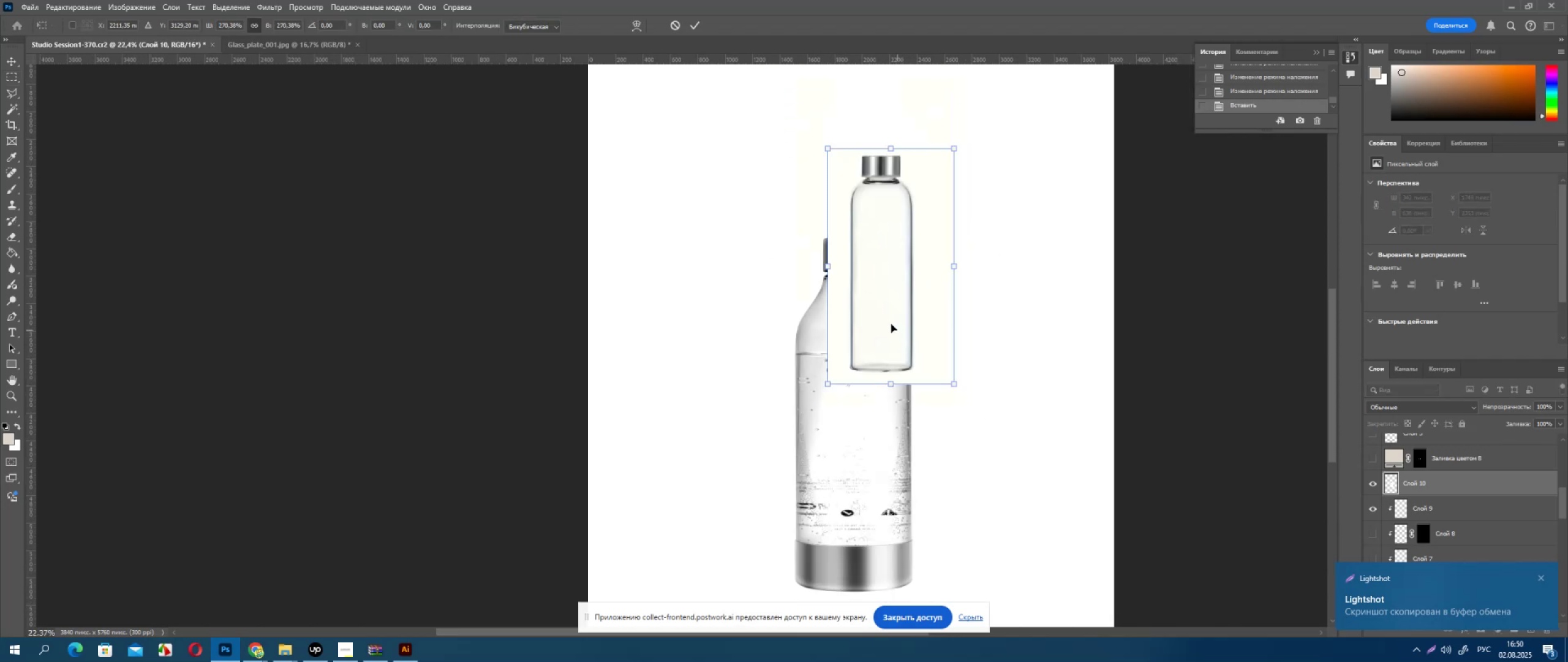 
left_click_drag(start_coordinate=[890, 321], to_coordinate=[703, 395])
 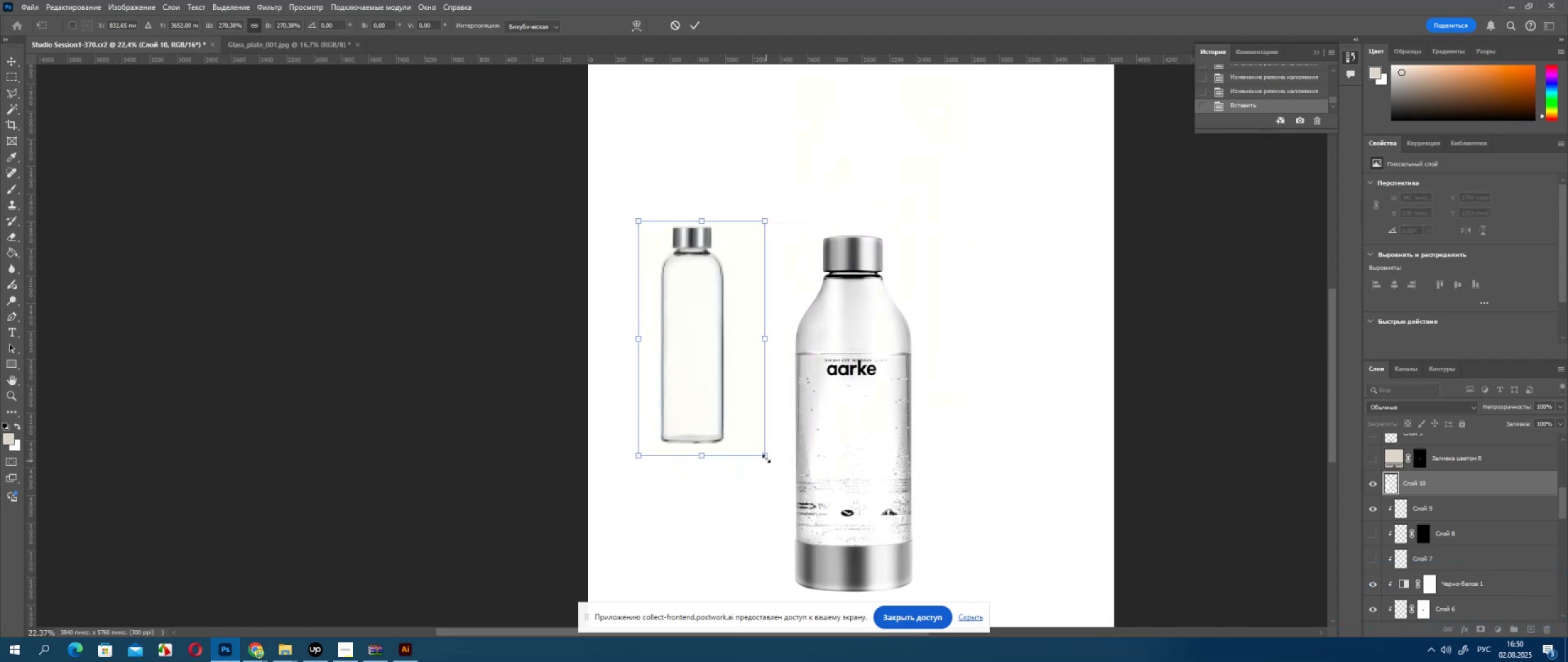 
left_click_drag(start_coordinate=[766, 458], to_coordinate=[967, 661])
 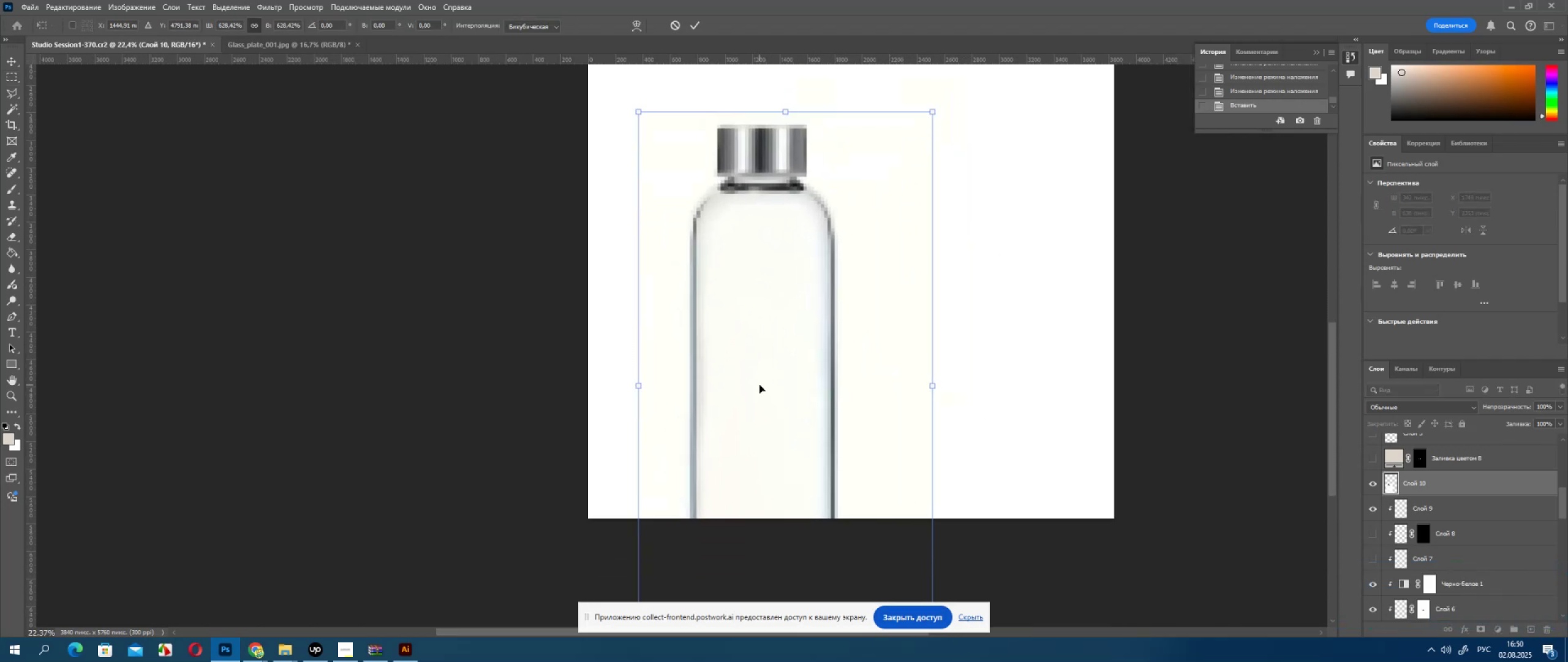 
left_click_drag(start_coordinate=[781, 401], to_coordinate=[681, 296])
 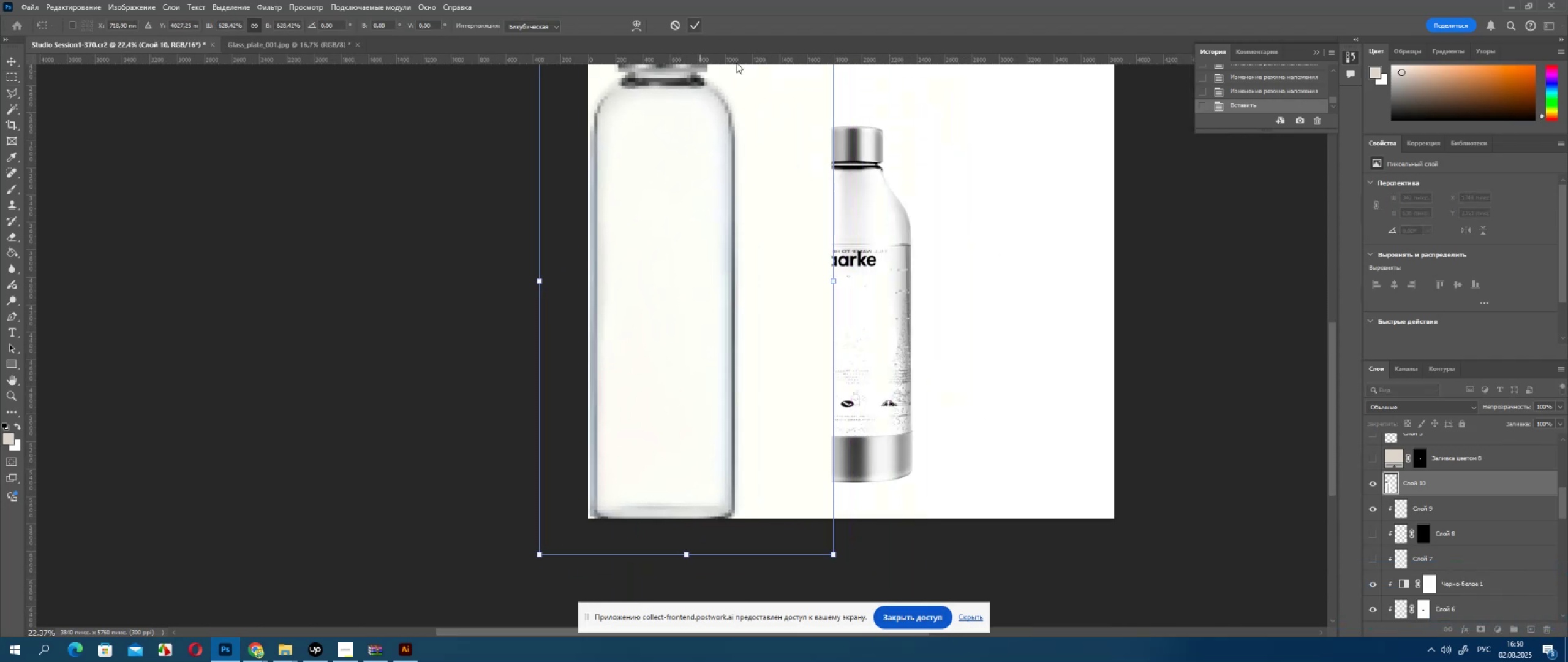 
scroll: coordinate [790, 286], scroll_direction: up, amount: 14.0
 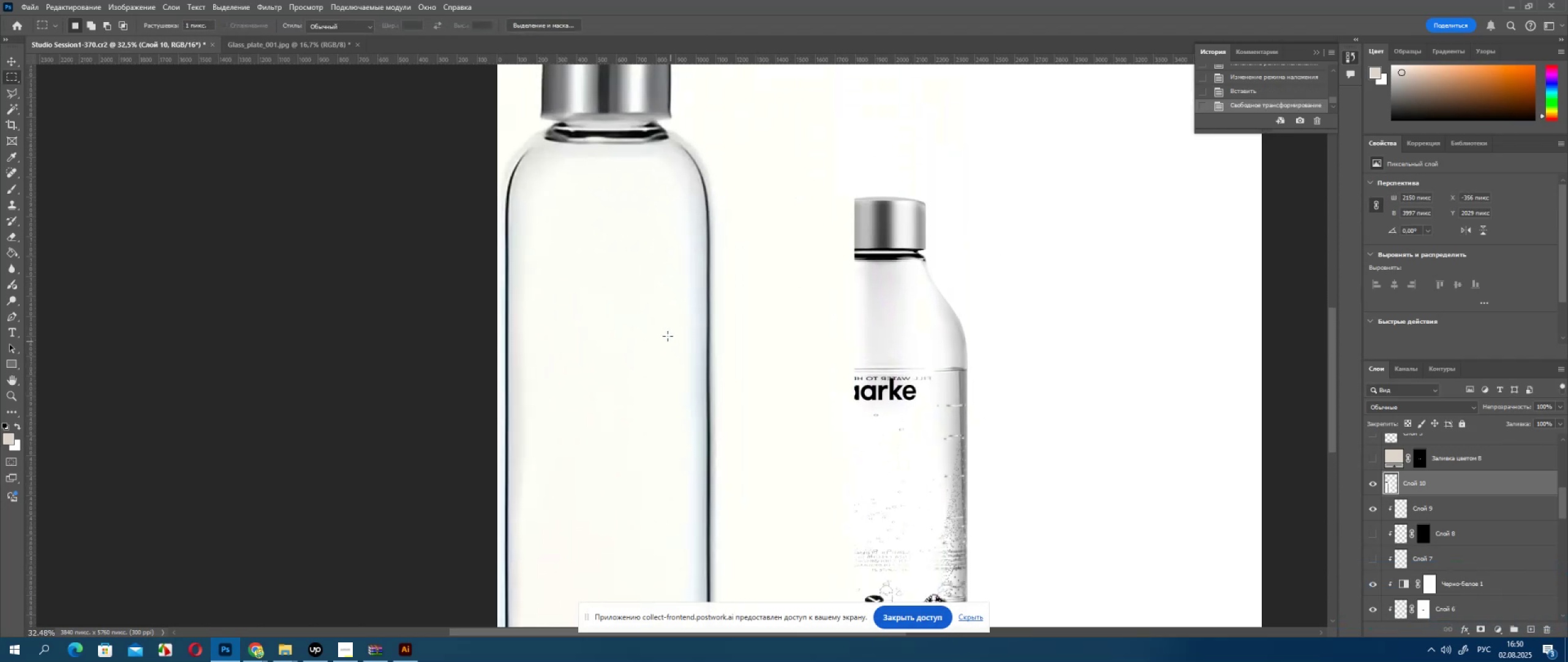 
key(Alt+AltLeft)
 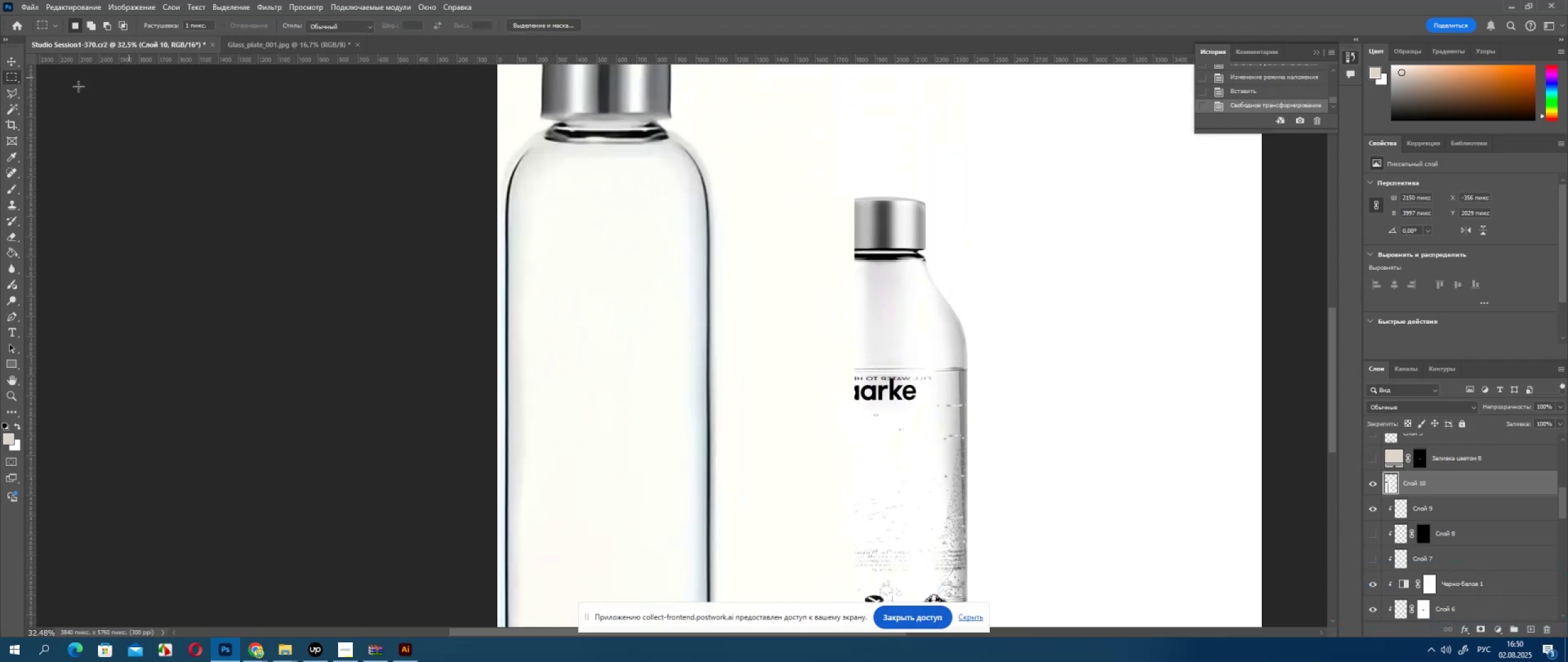 
left_click([11, 65])
 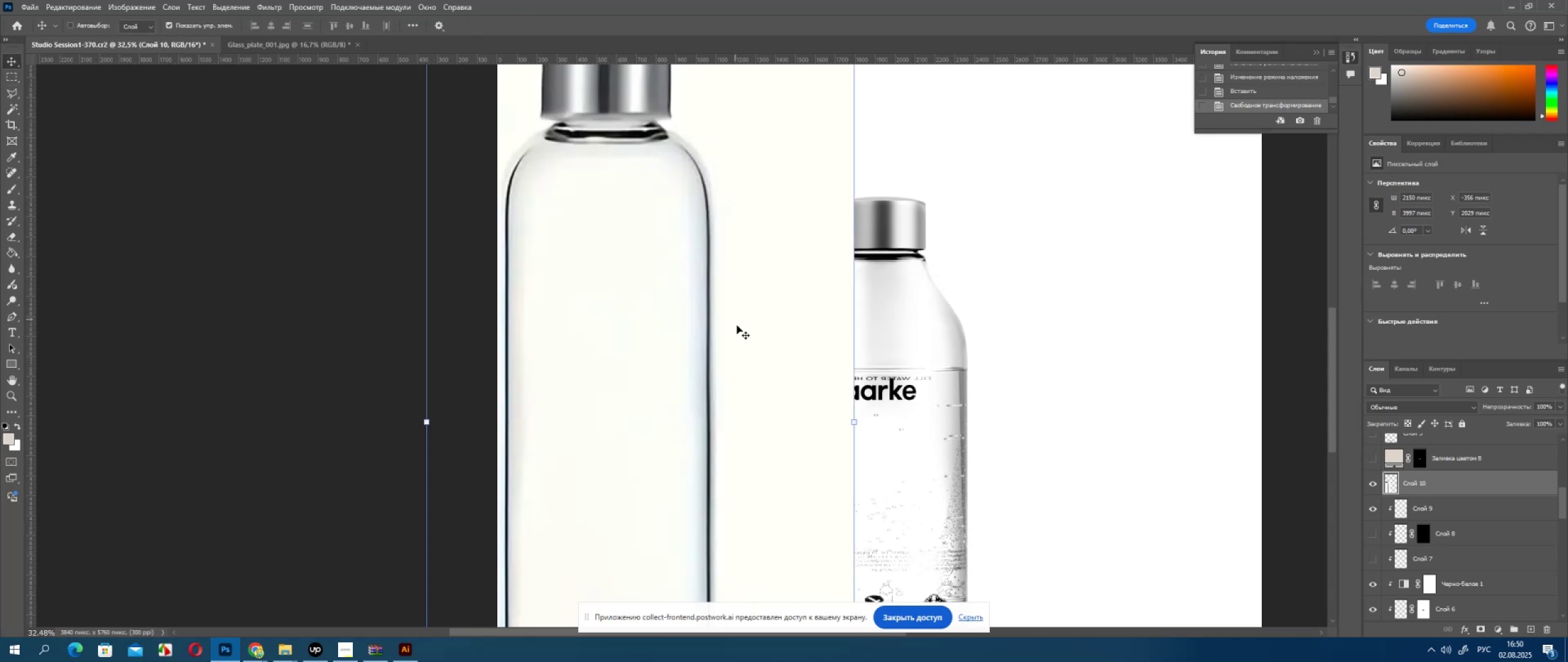 
left_click_drag(start_coordinate=[739, 329], to_coordinate=[697, 316])
 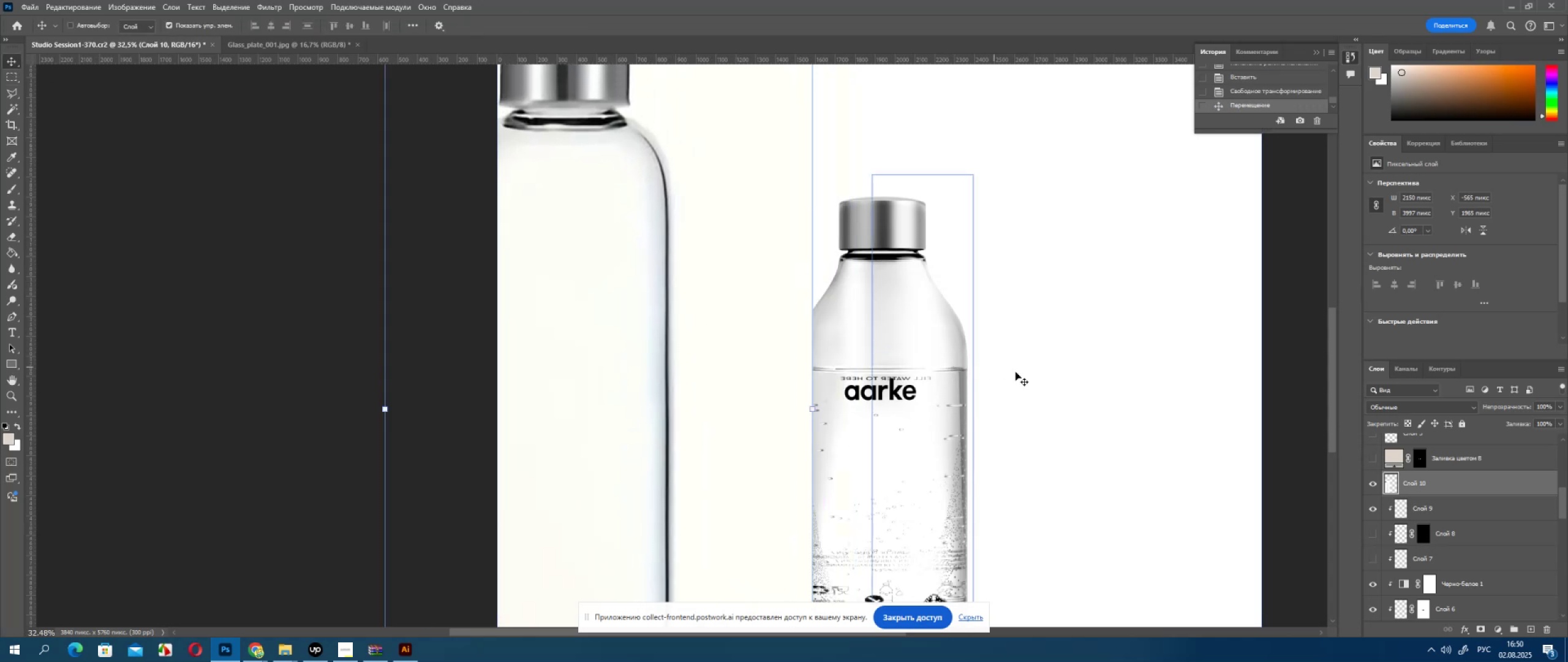 
key(Delete)
 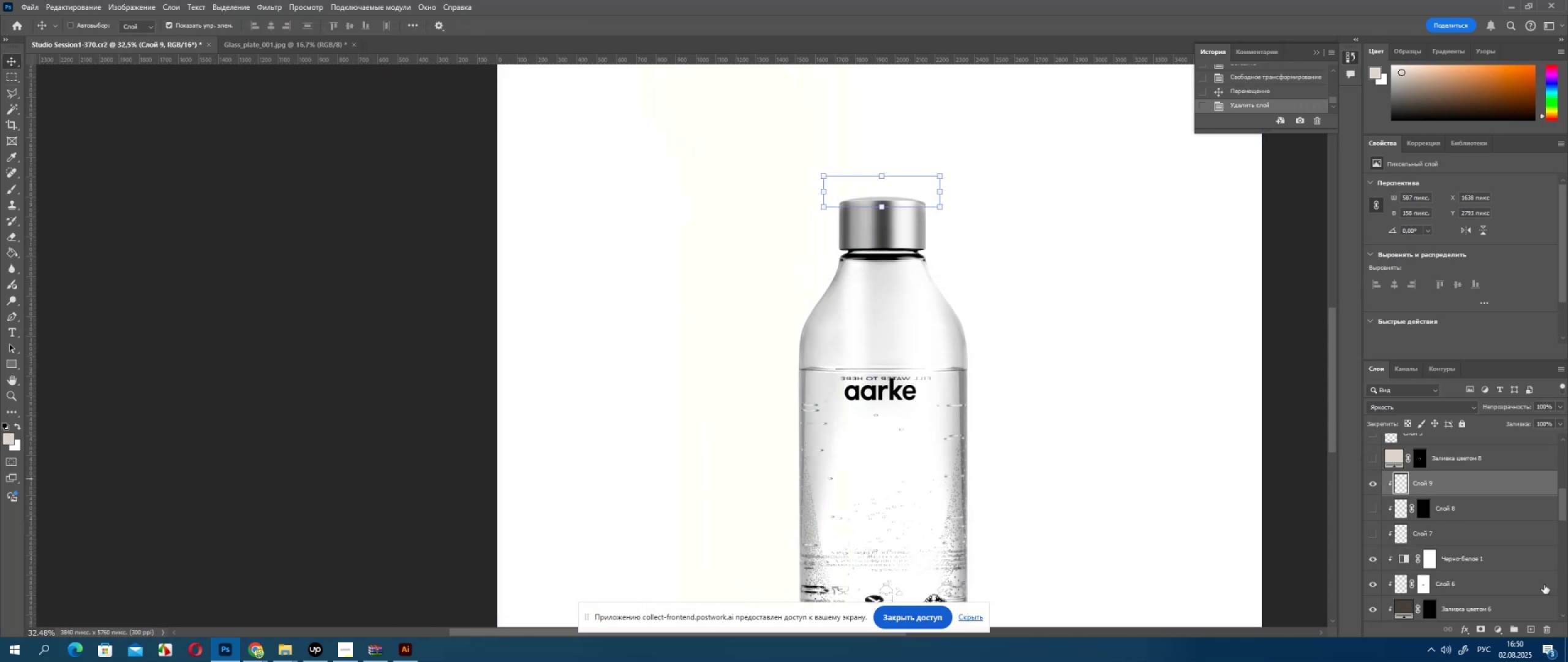 
scroll: coordinate [1427, 559], scroll_direction: down, amount: 26.0
 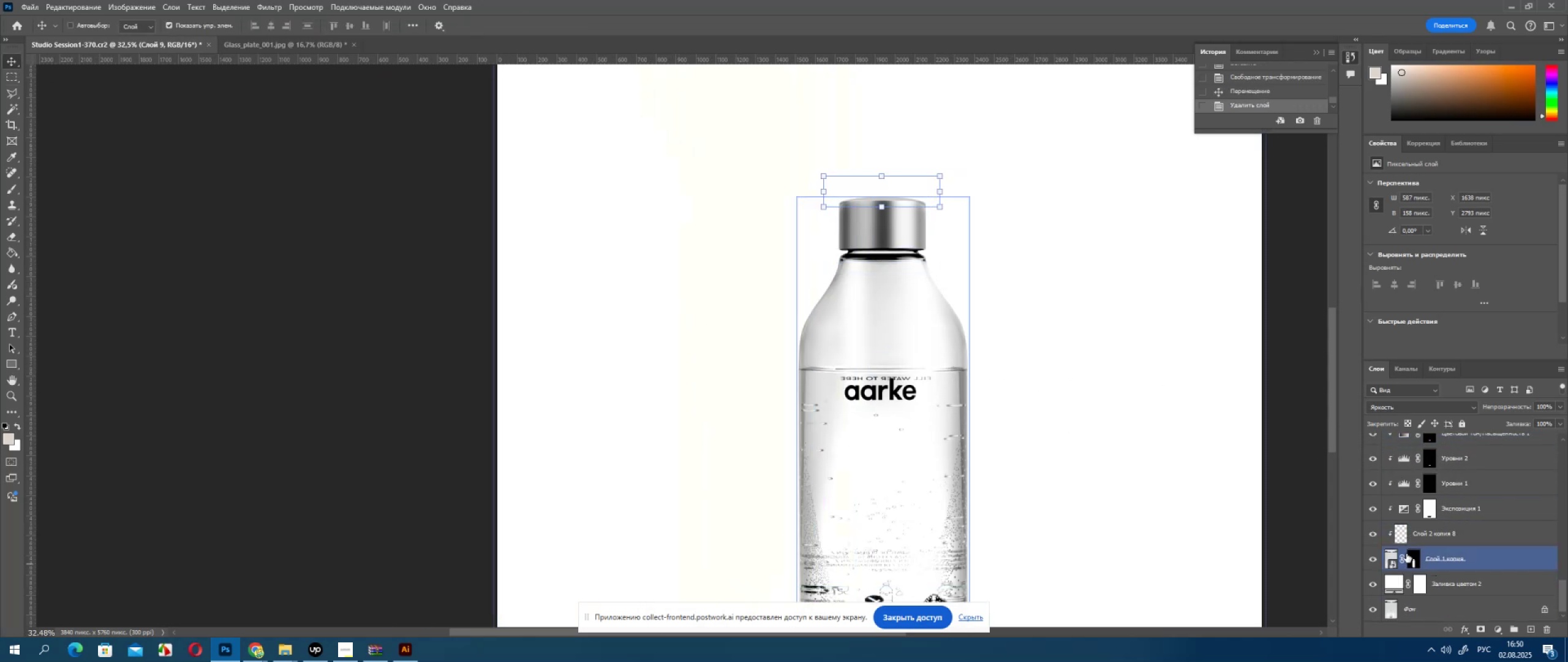 
hold_key(key=ControlLeft, duration=0.33)
left_click([1413, 558])
 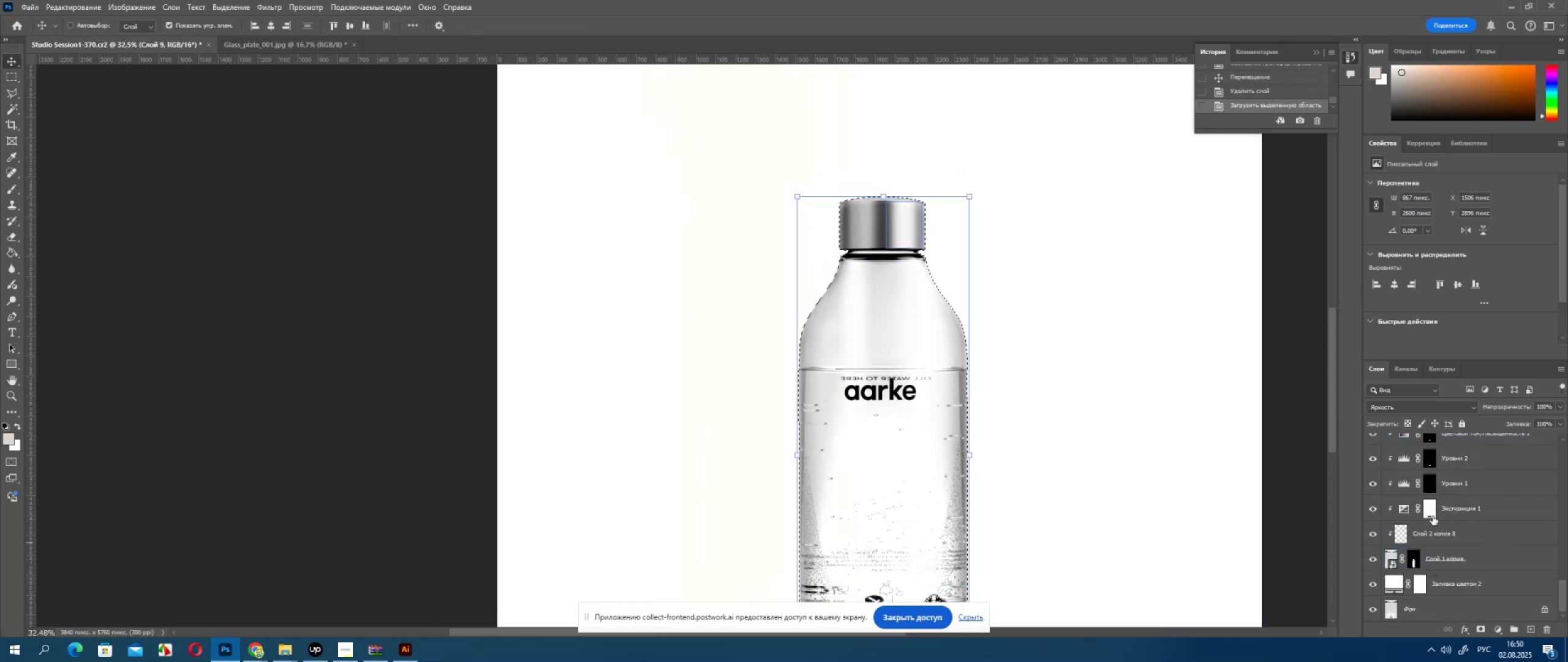 
scroll: coordinate [1419, 498], scroll_direction: up, amount: 25.0
 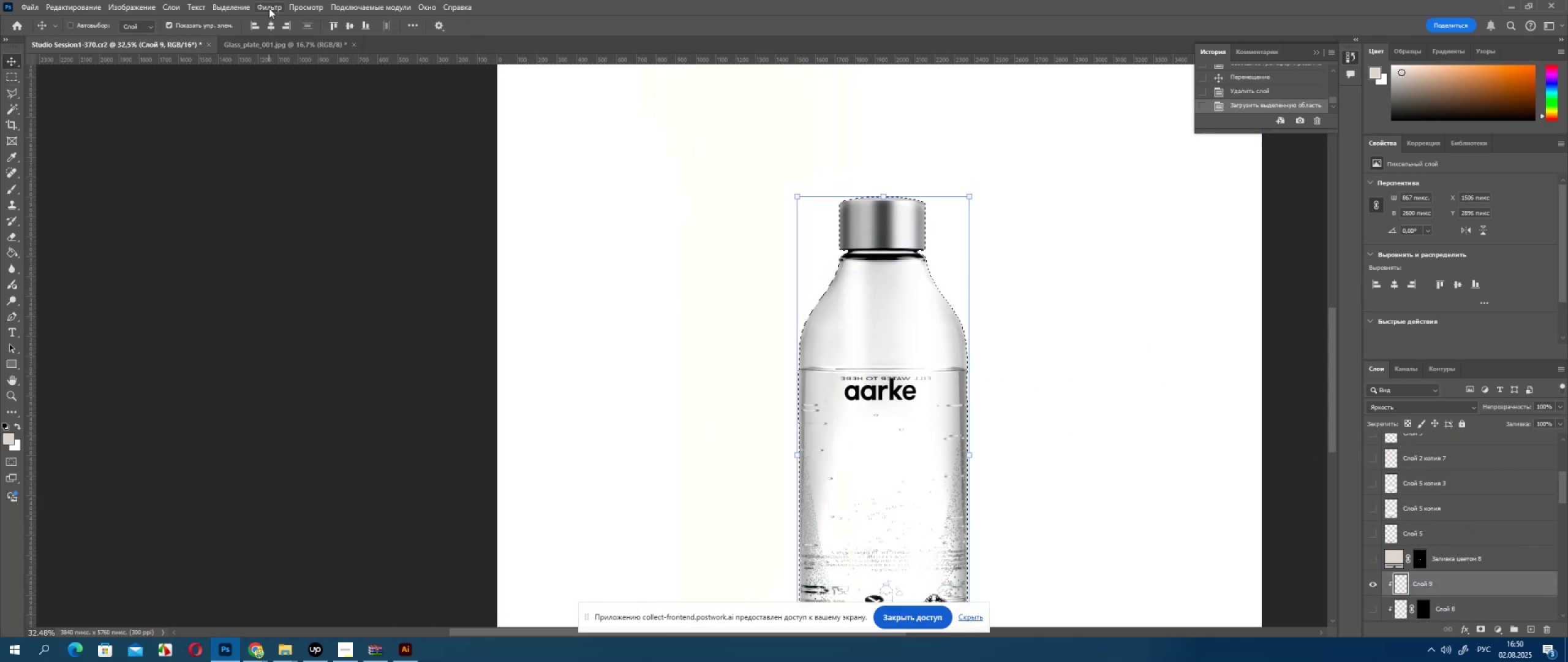 
left_click([265, 10])
 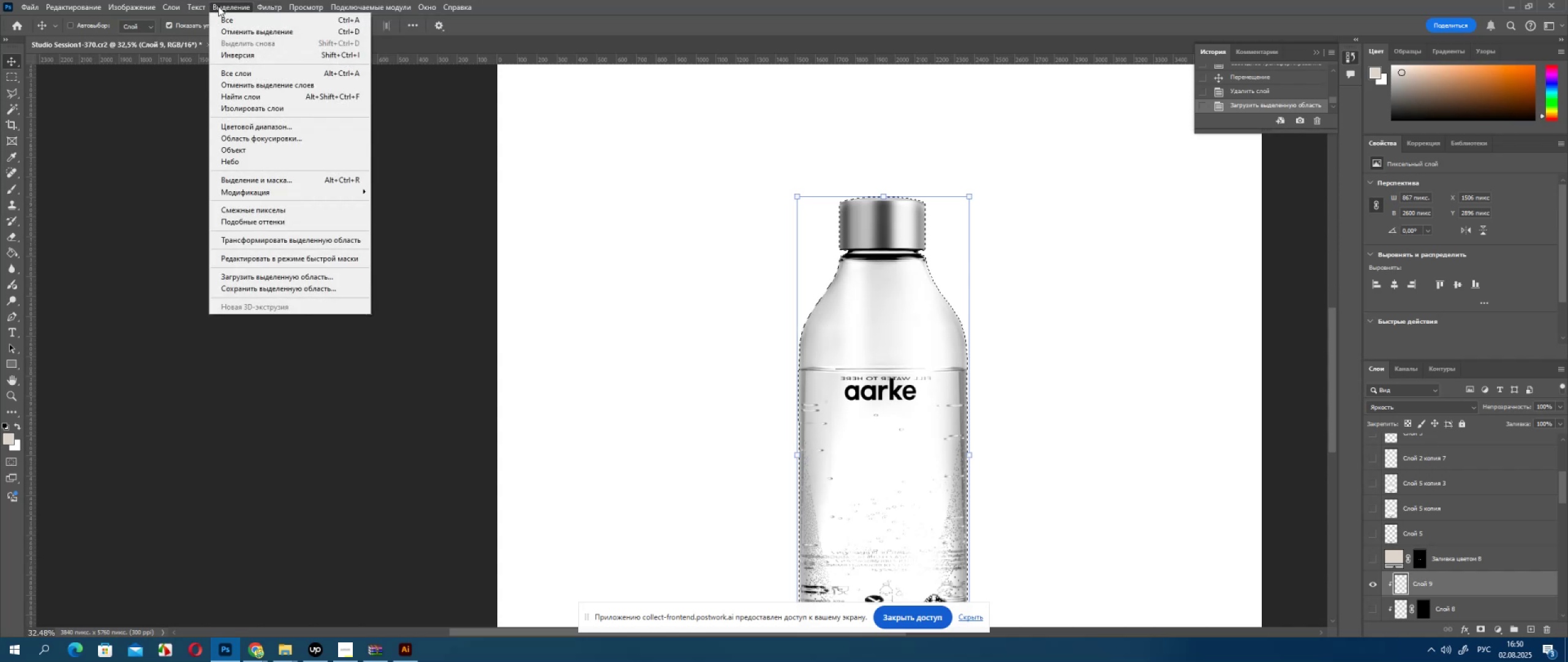 
wait(9.77)
 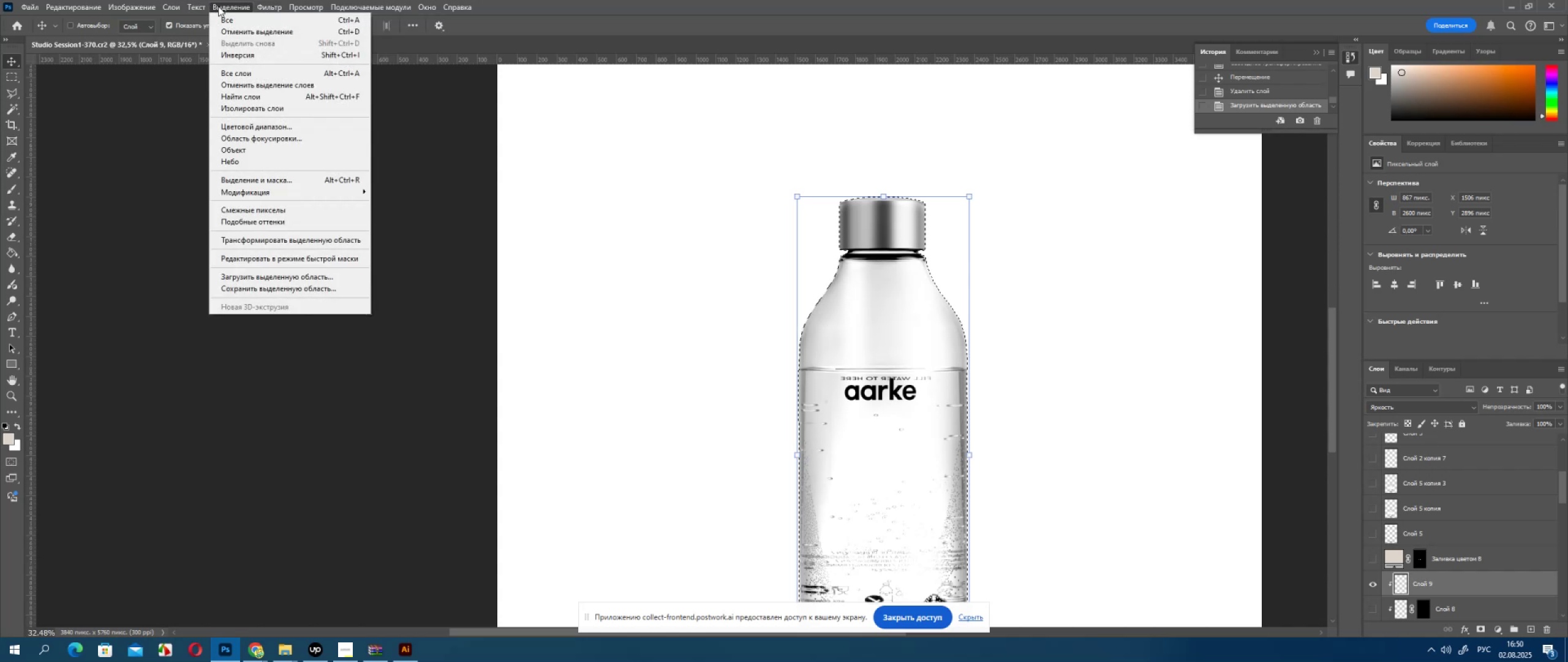 
left_click([402, 224])
 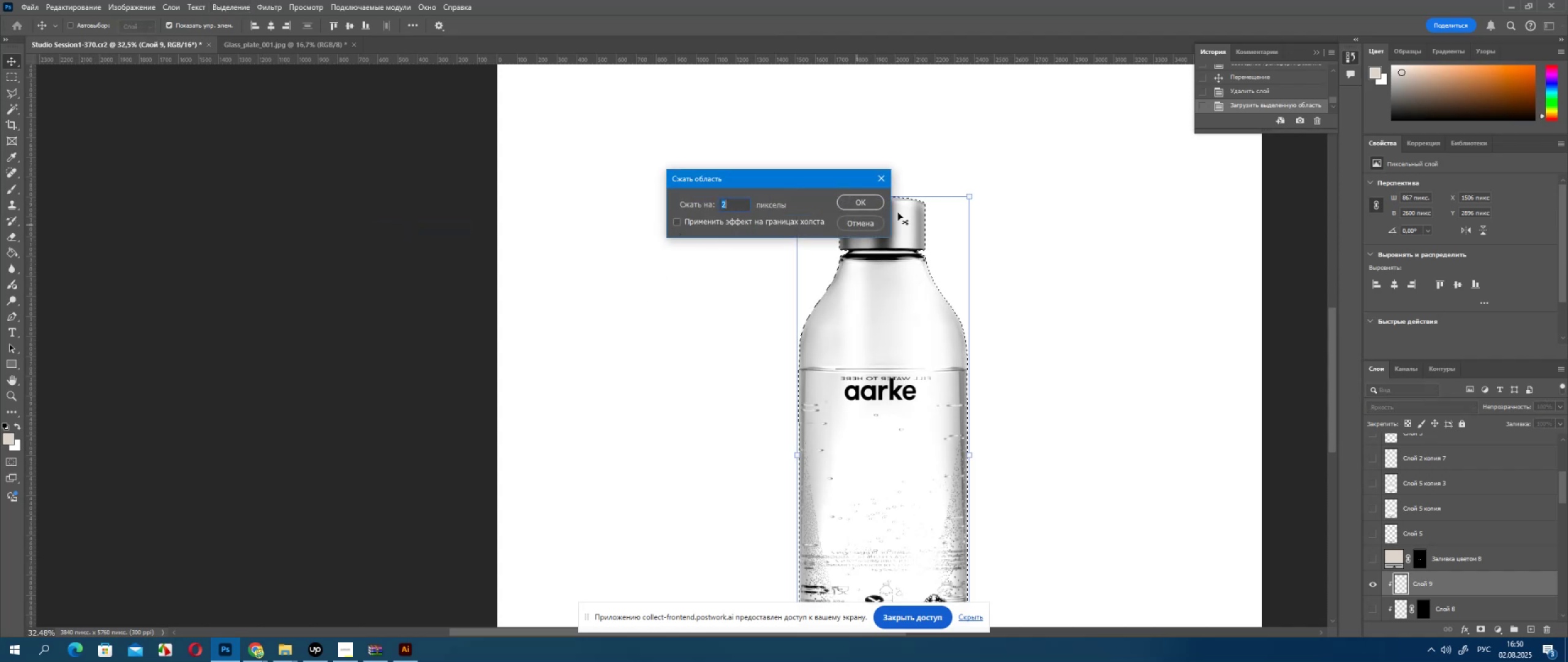 
left_click([868, 199])
 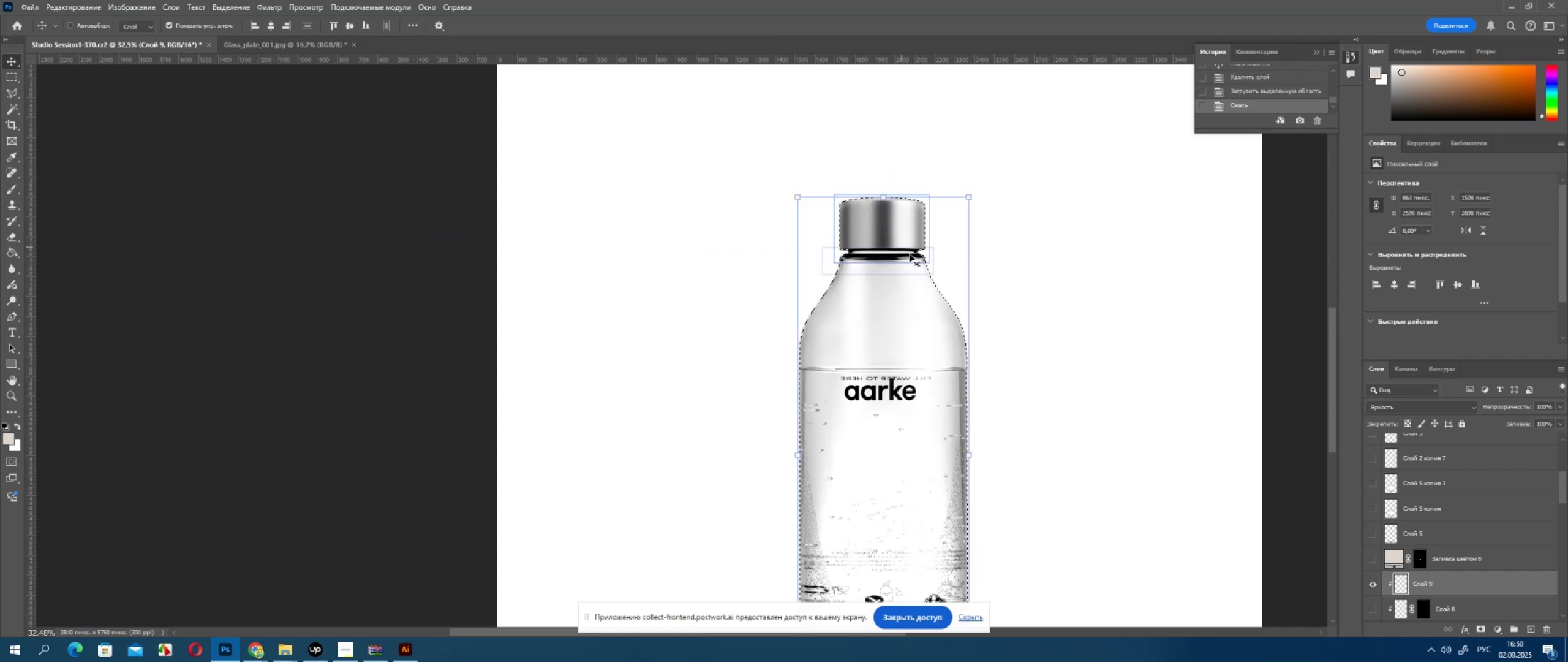 
hold_key(key=AltLeft, duration=0.72)
scroll: coordinate [929, 282], scroll_direction: up, amount: 9.0
 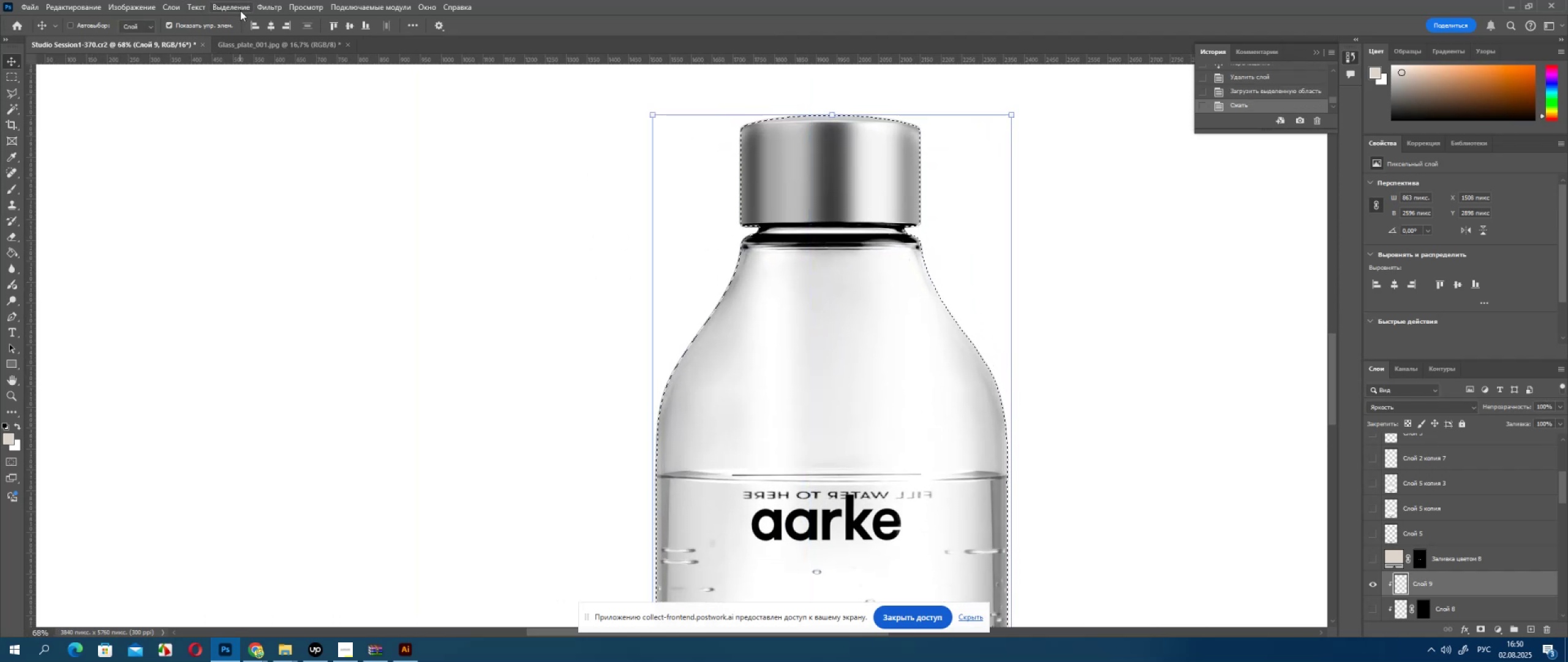 
left_click([240, 10])
 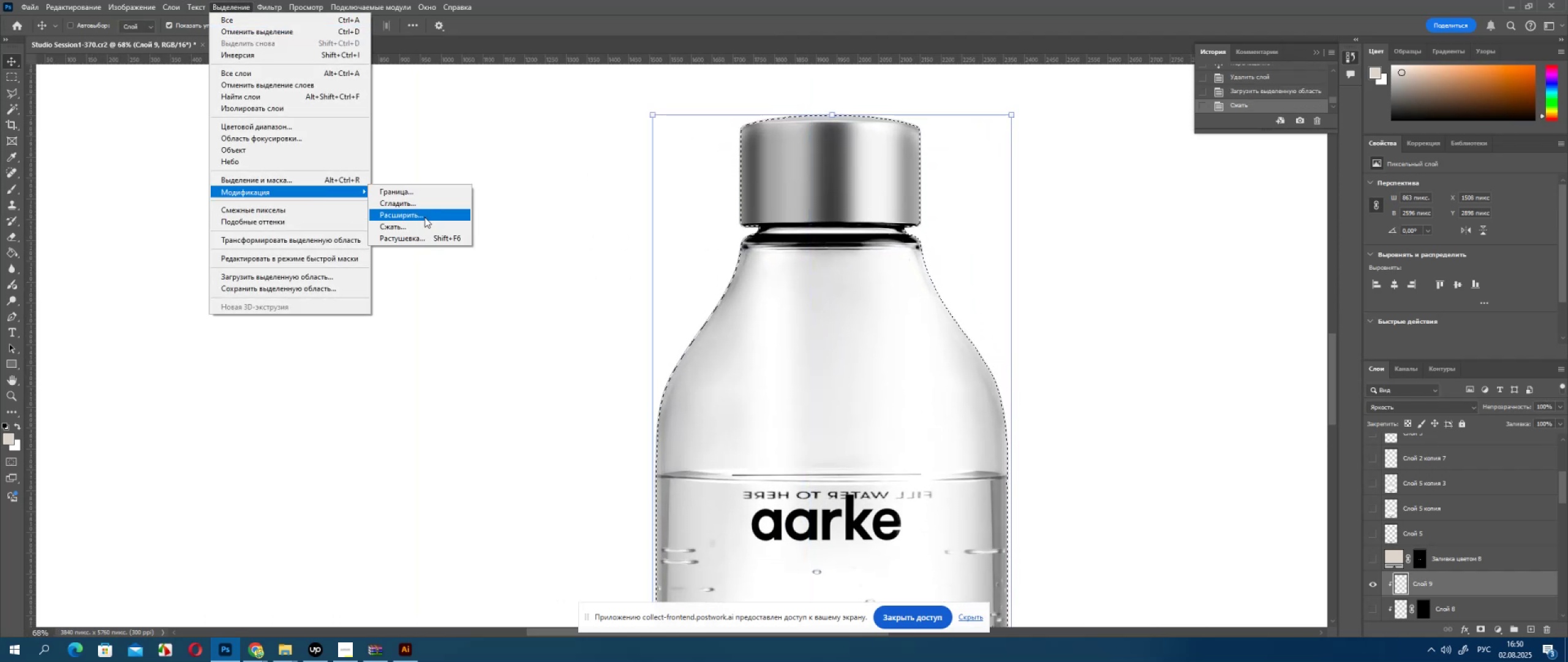 
left_click([424, 225])
 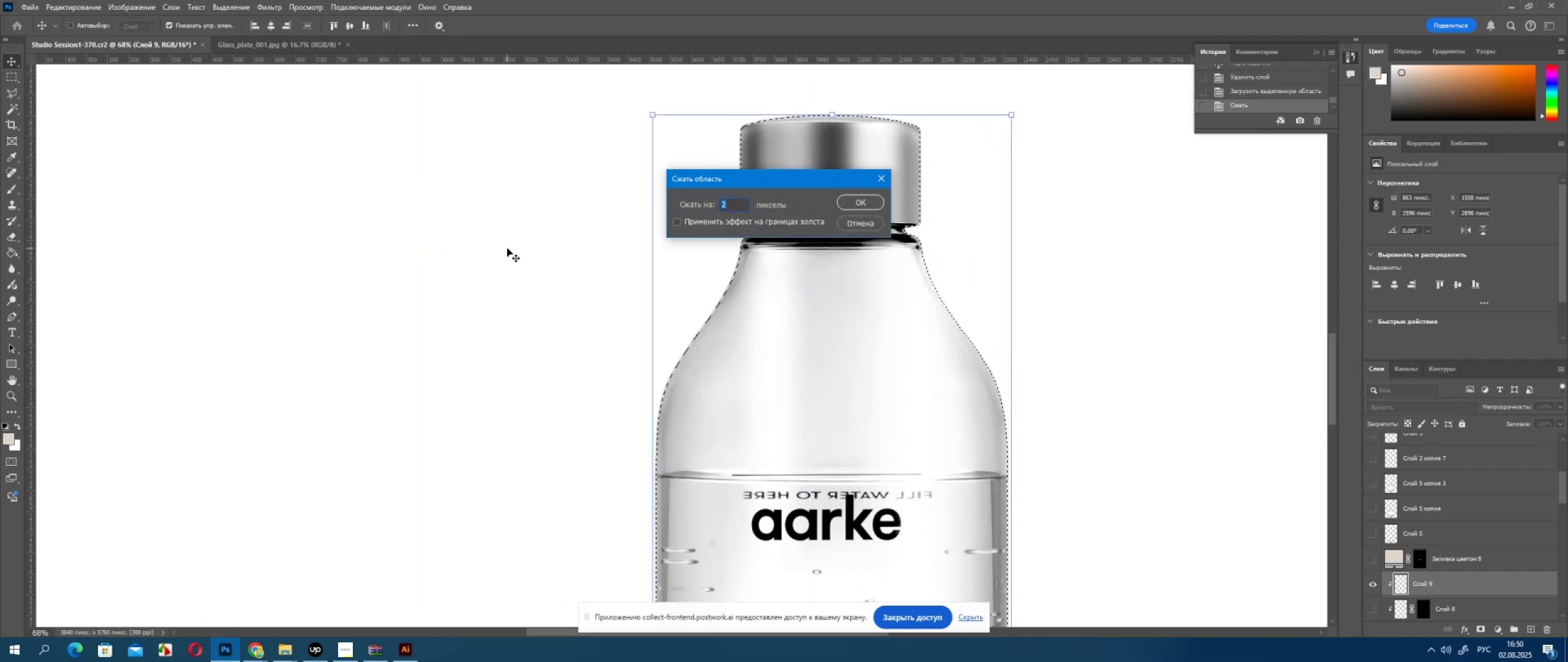 
key(Numpad1)
 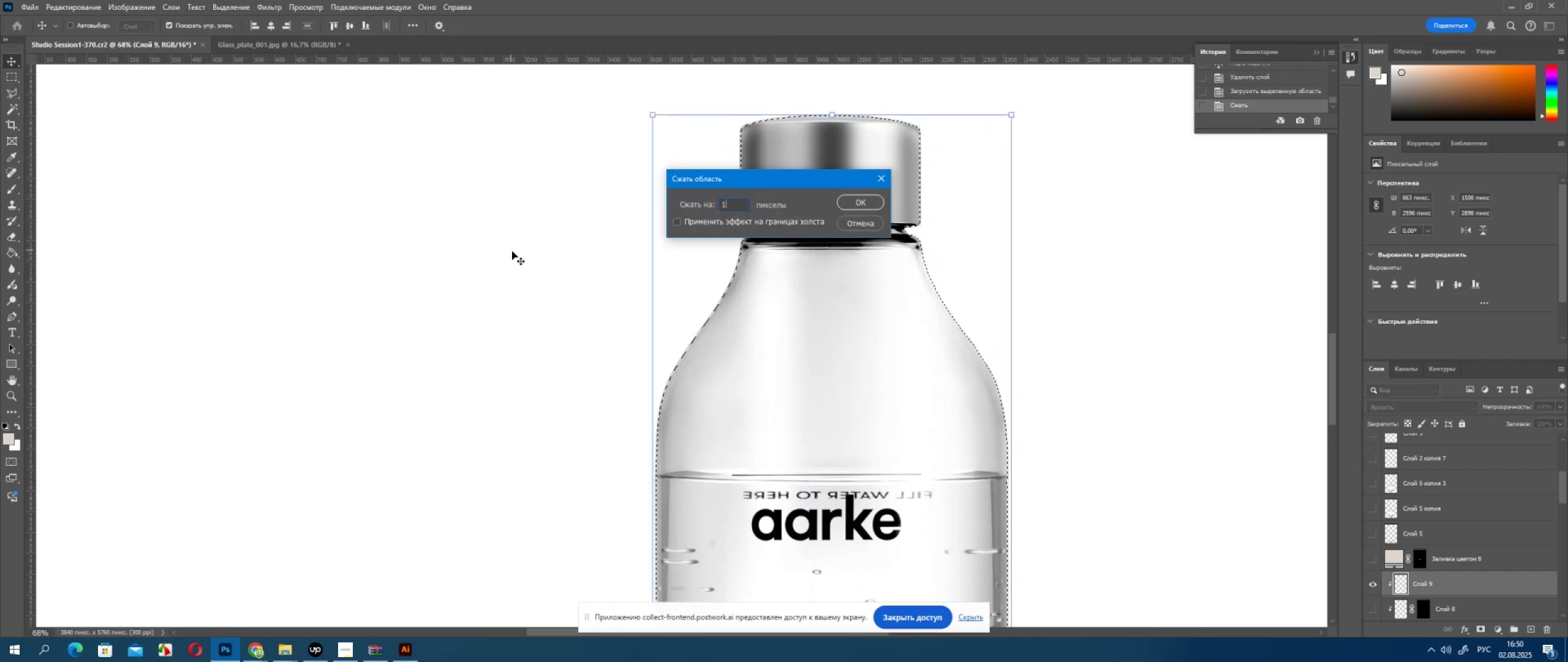 
key(Numpad0)
 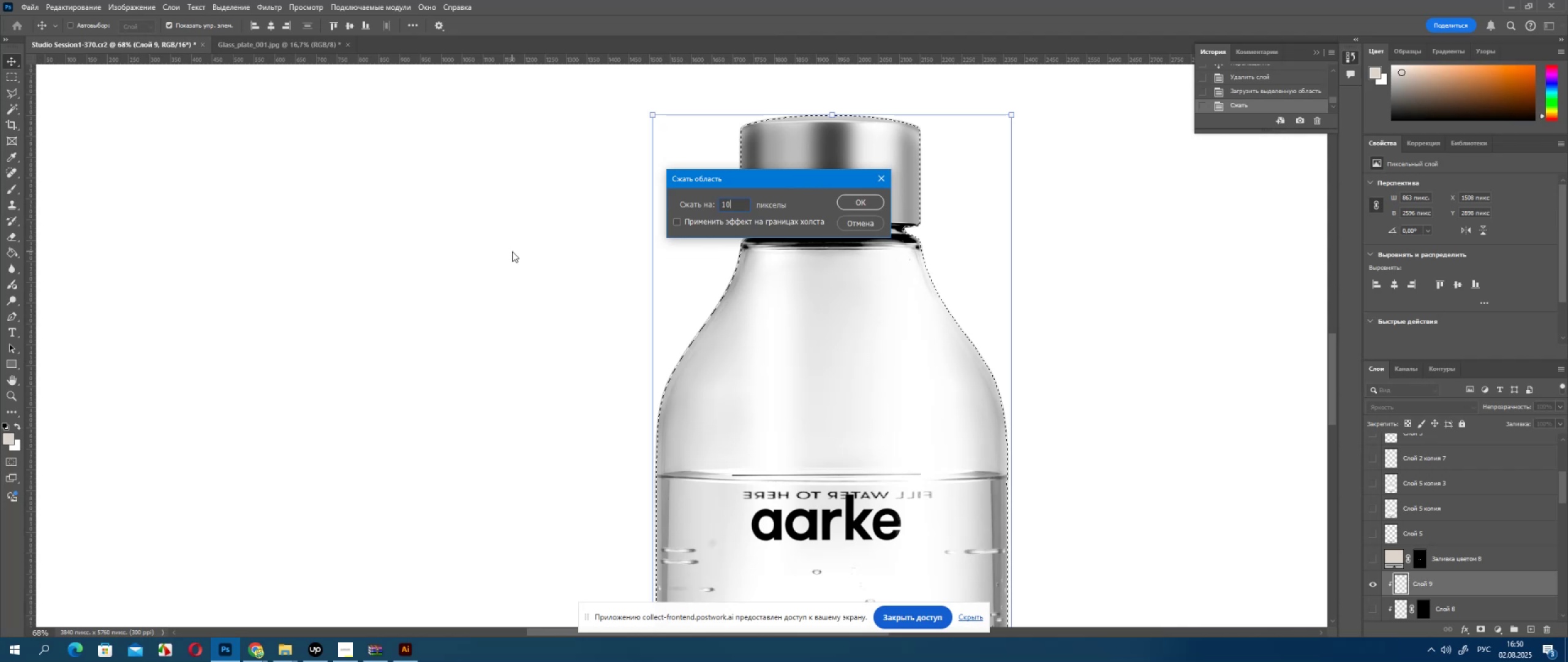 
key(Enter)
 